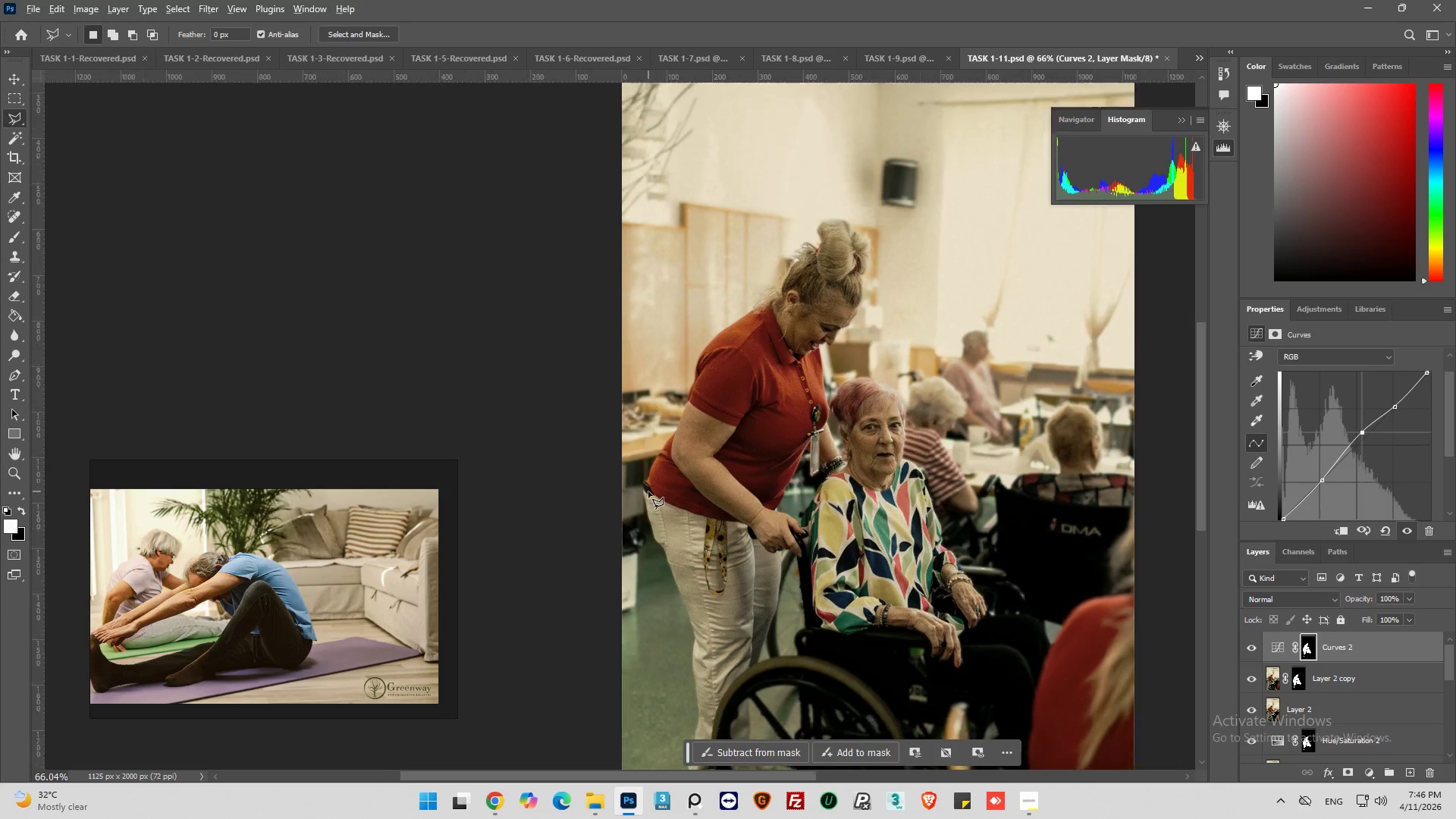 
scroll: coordinate [742, 488], scroll_direction: down, amount: 8.0
 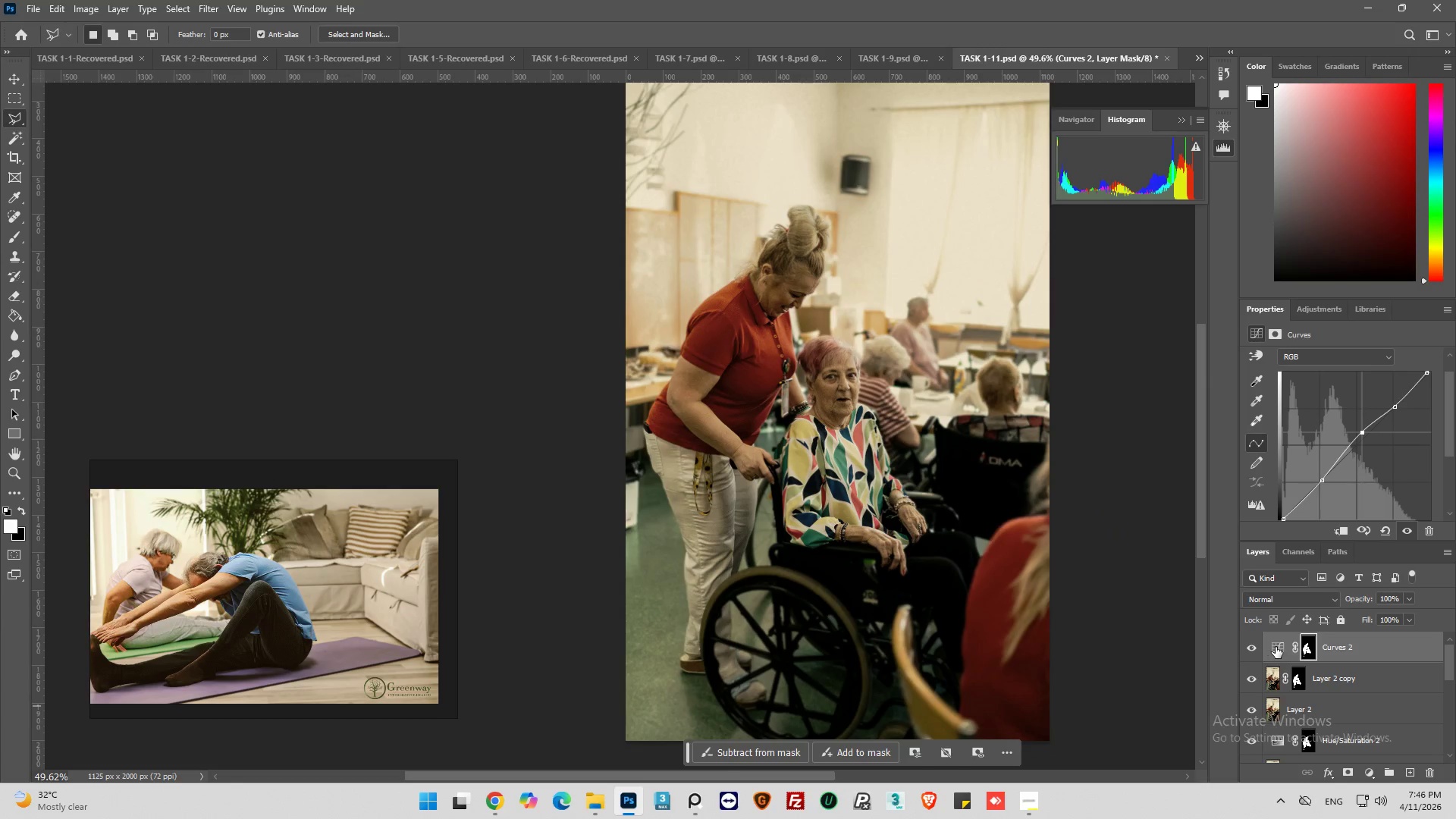 
hold_key(key=ControlLeft, duration=0.61)
left_click([1305, 651])
 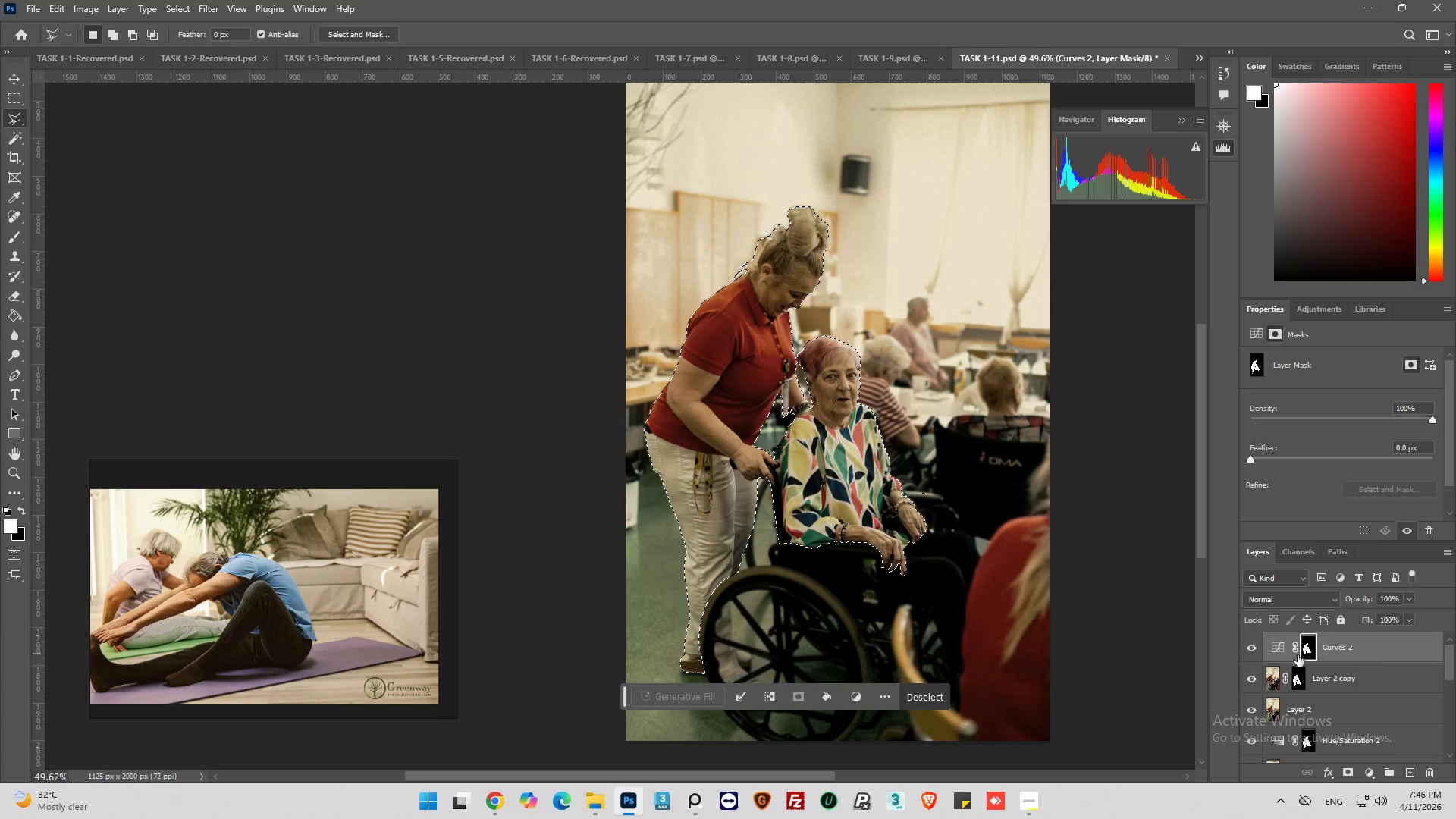 
key(Control+I)
 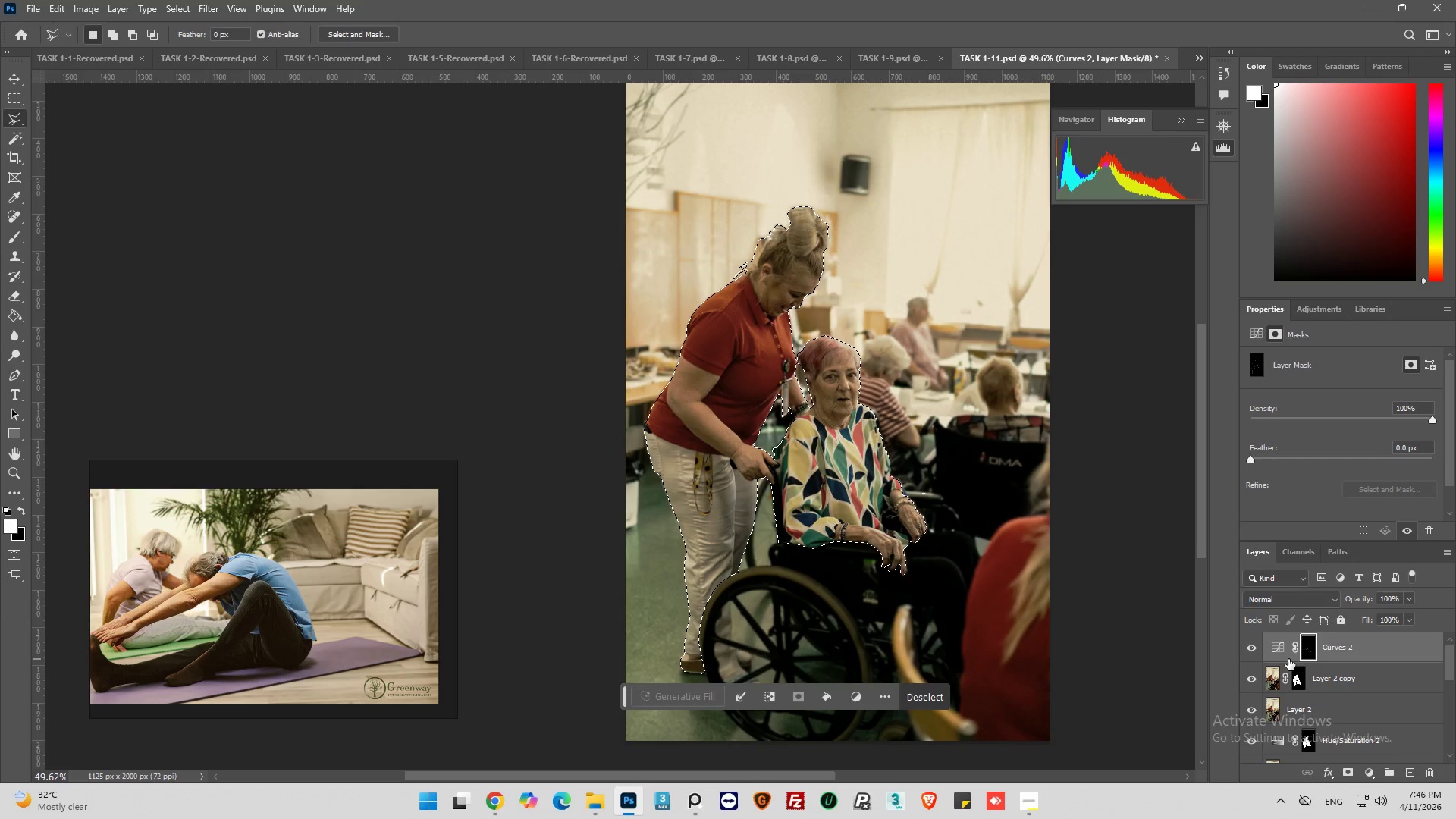 
key(Control+Z)
 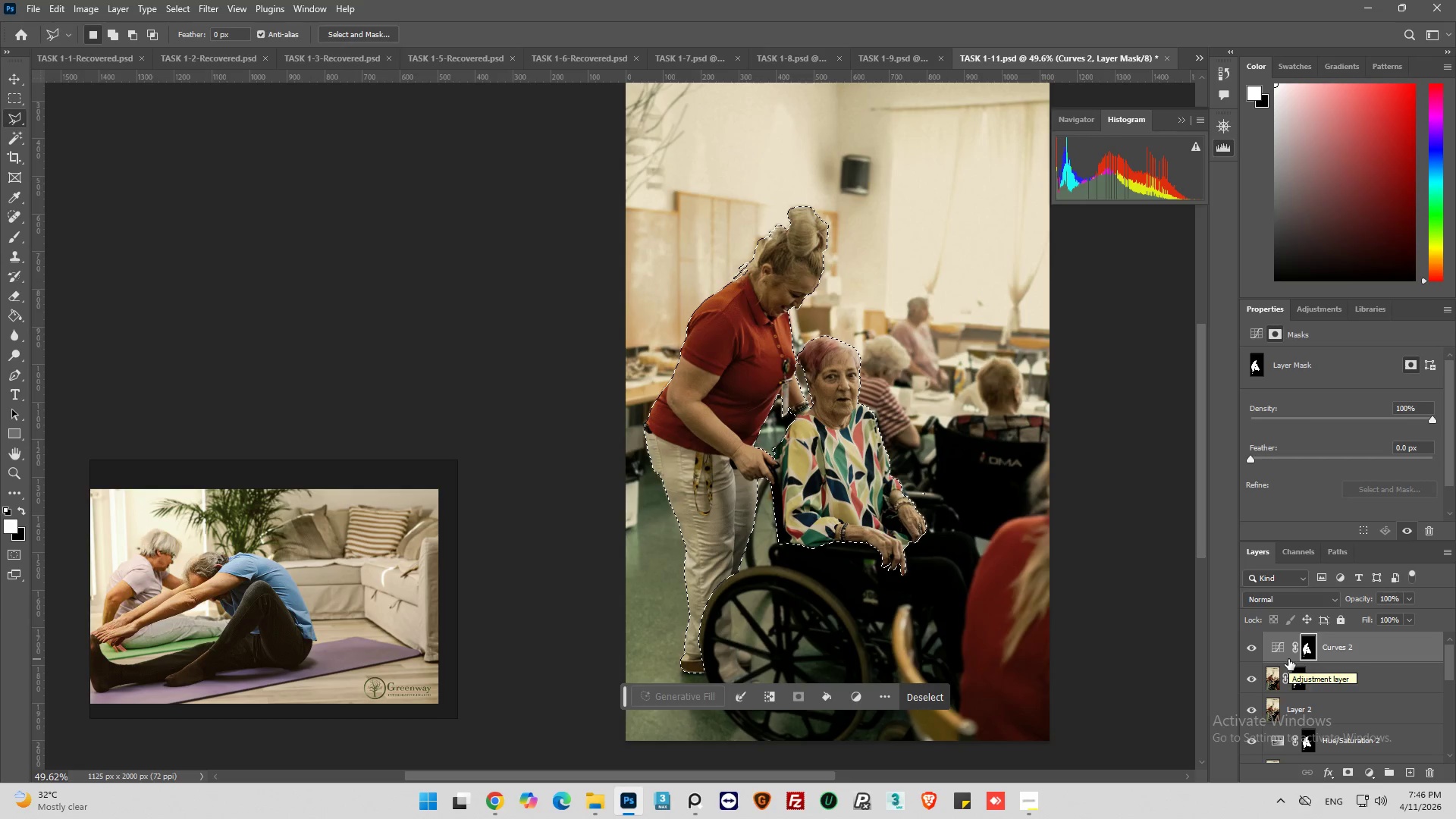 
key(Control+Shift+I)
 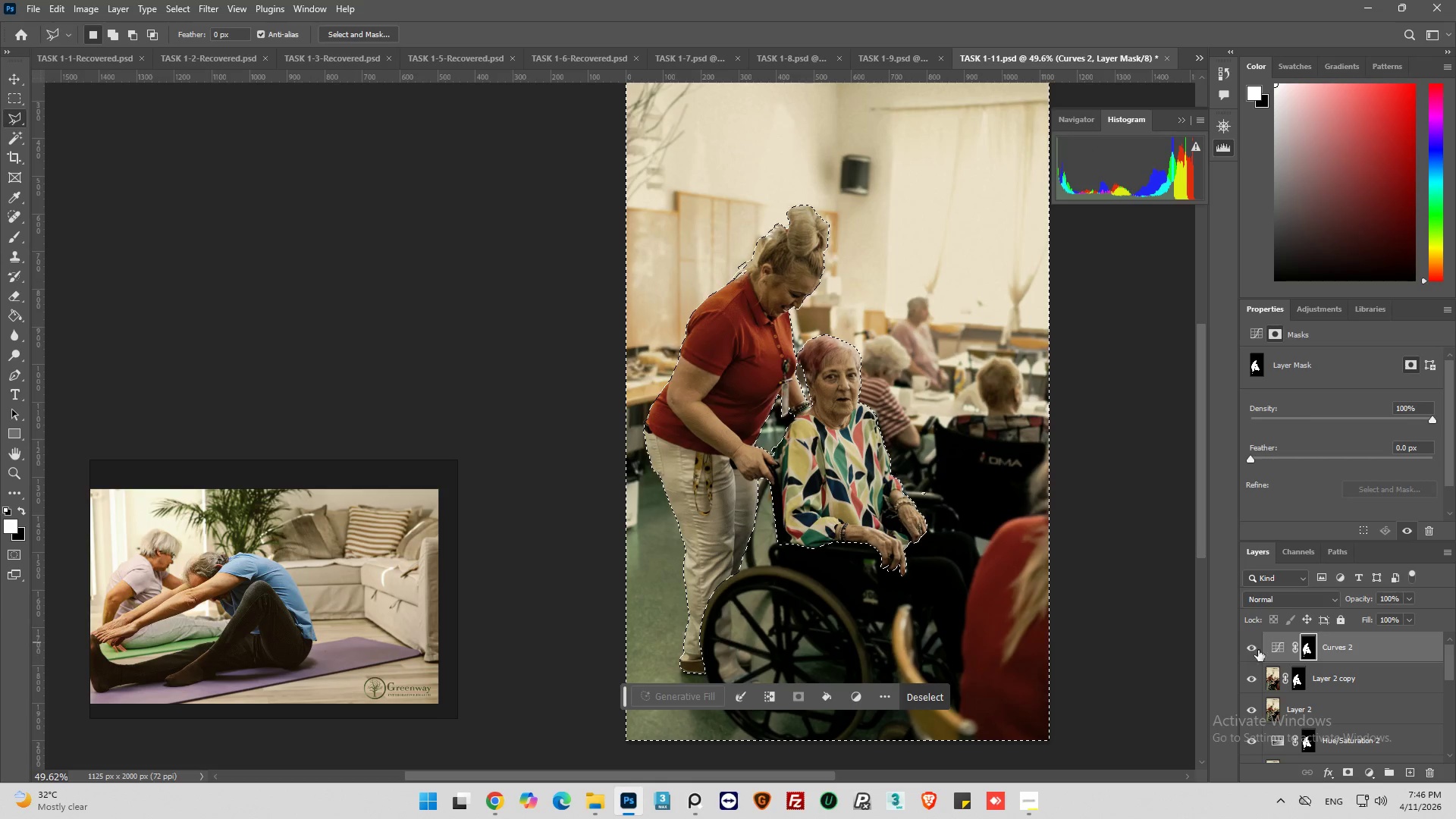 
left_click([1276, 645])
 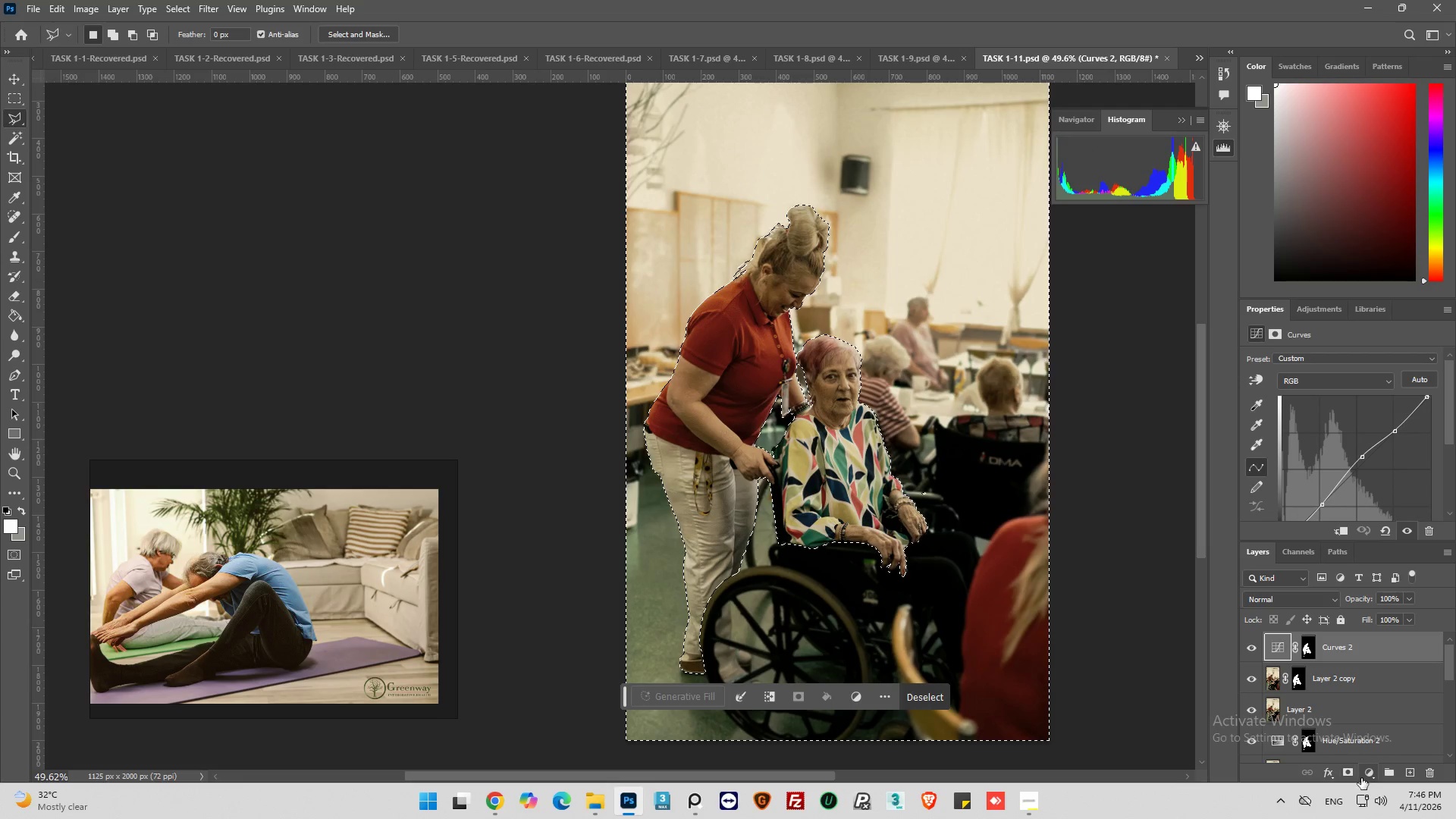 
left_click([1361, 773])
 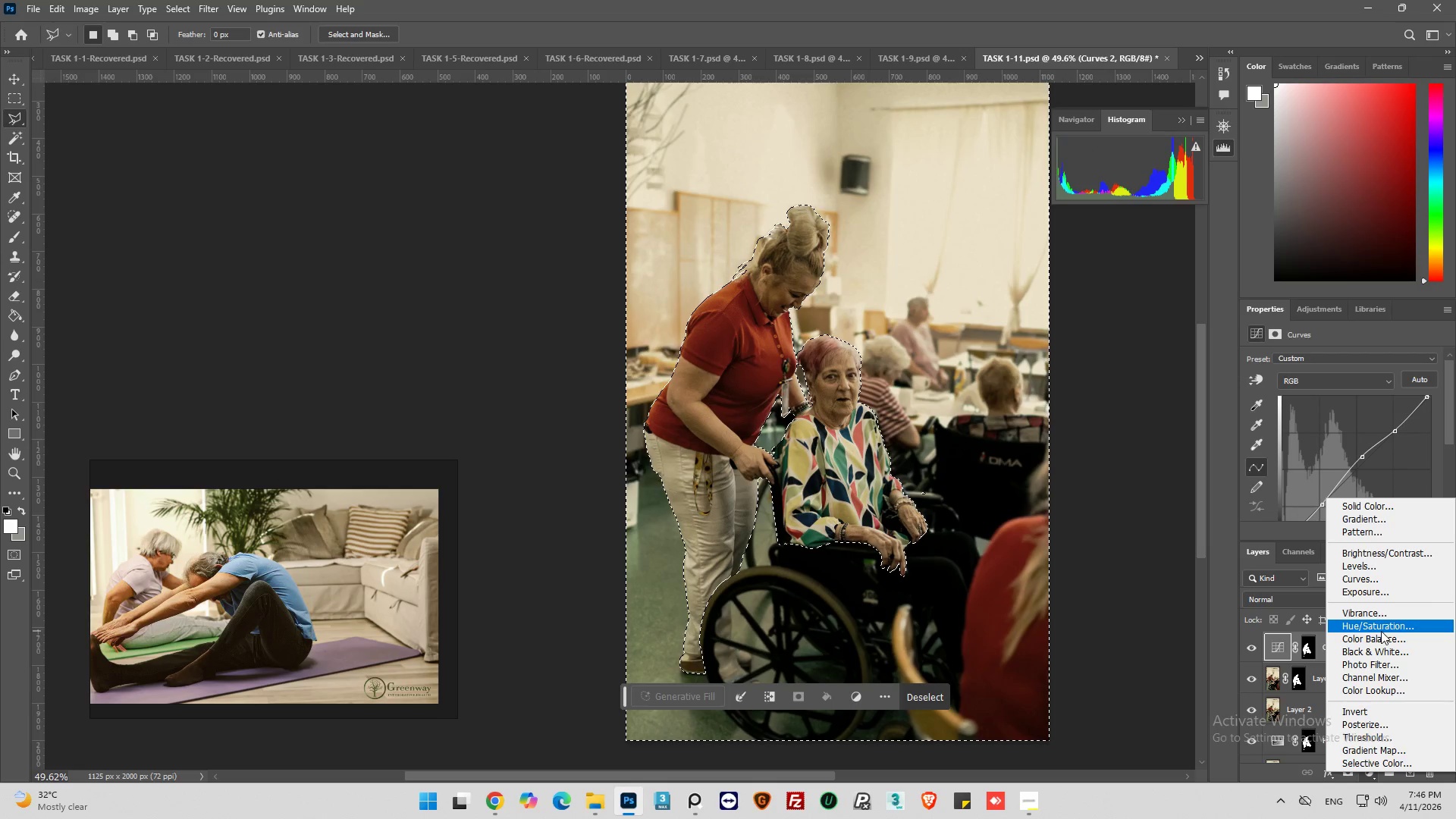 
left_click([1381, 631])
 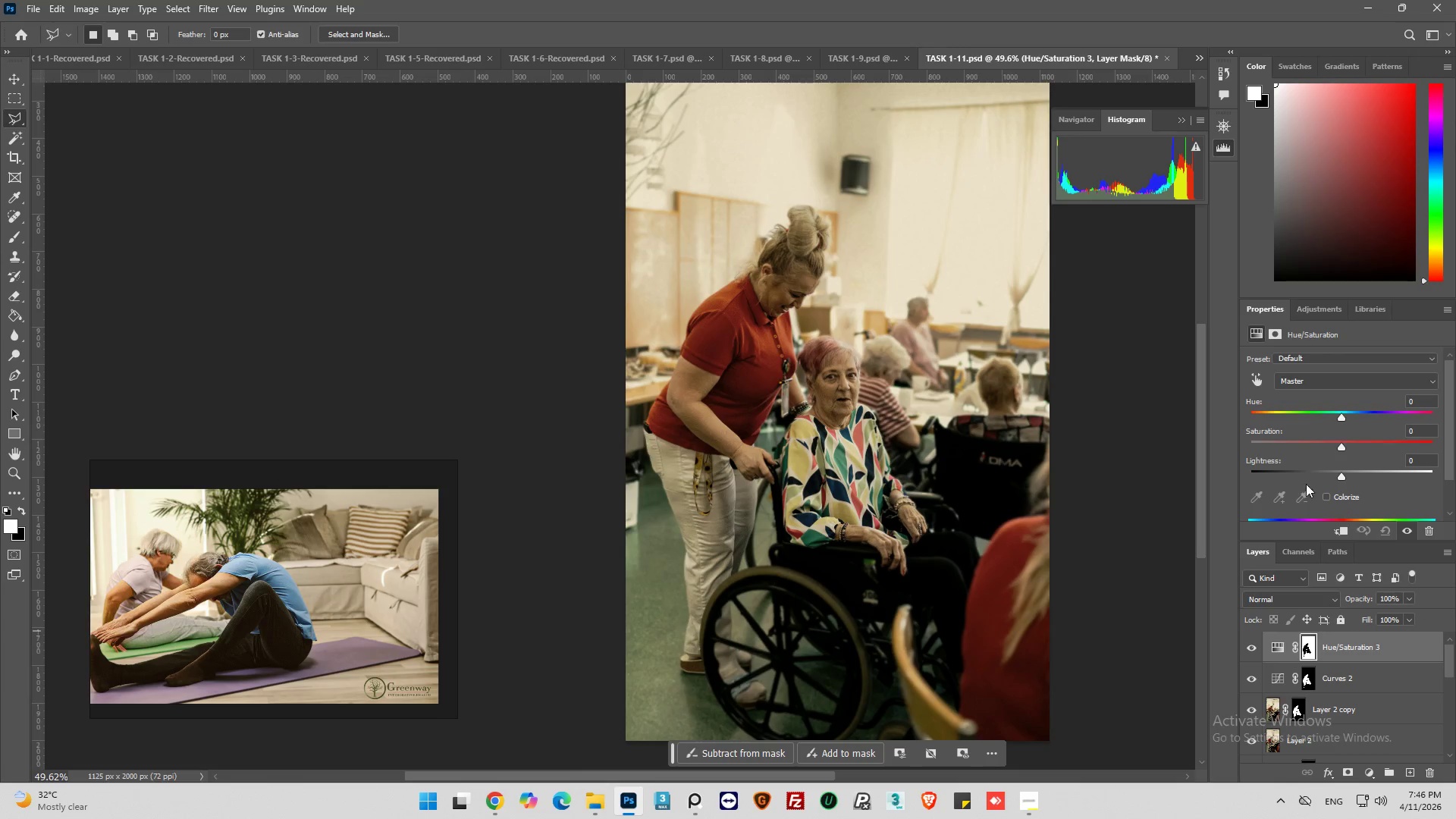 
key(Alt+AltLeft)
 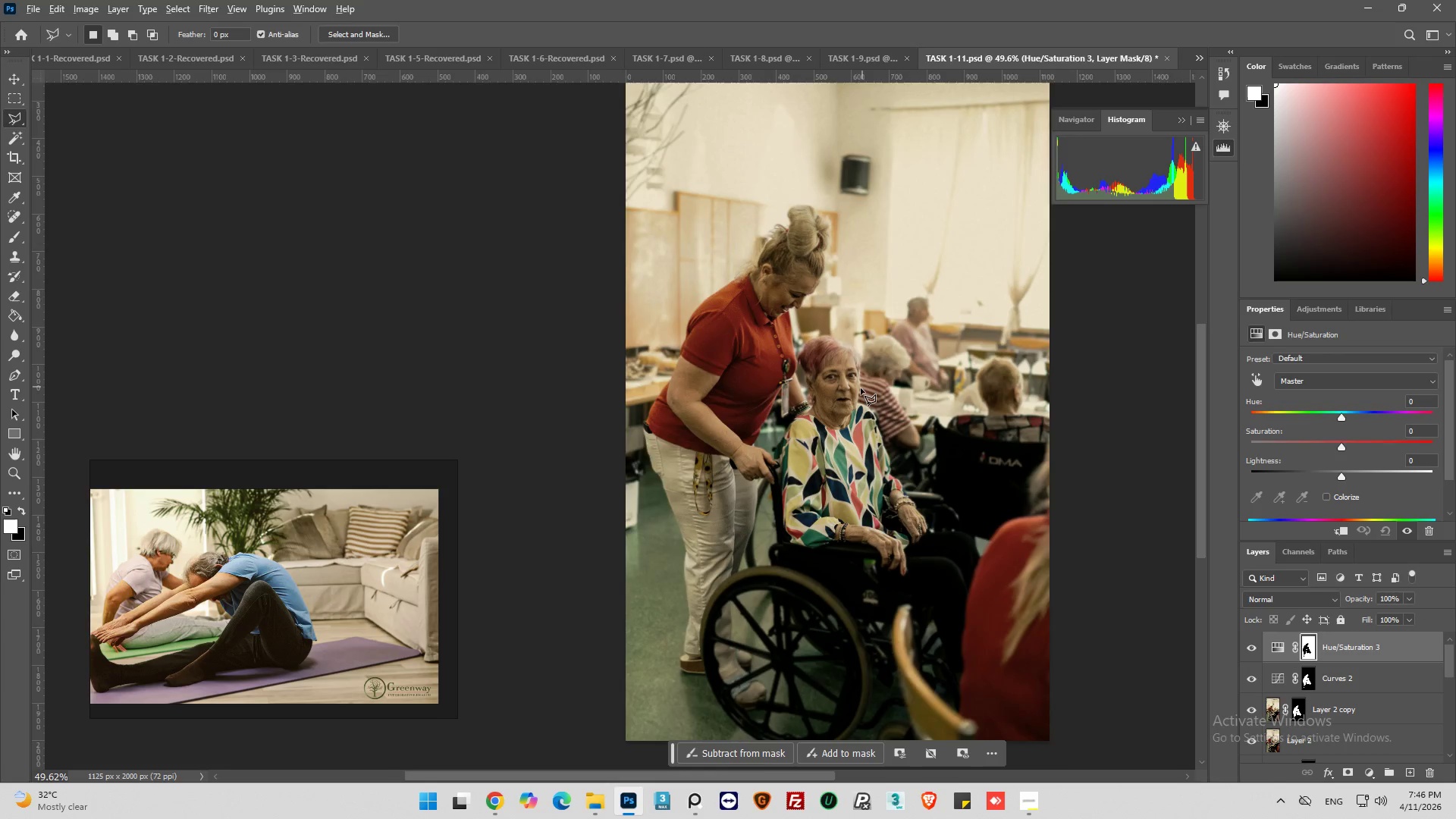 
key(Alt+AltLeft)
 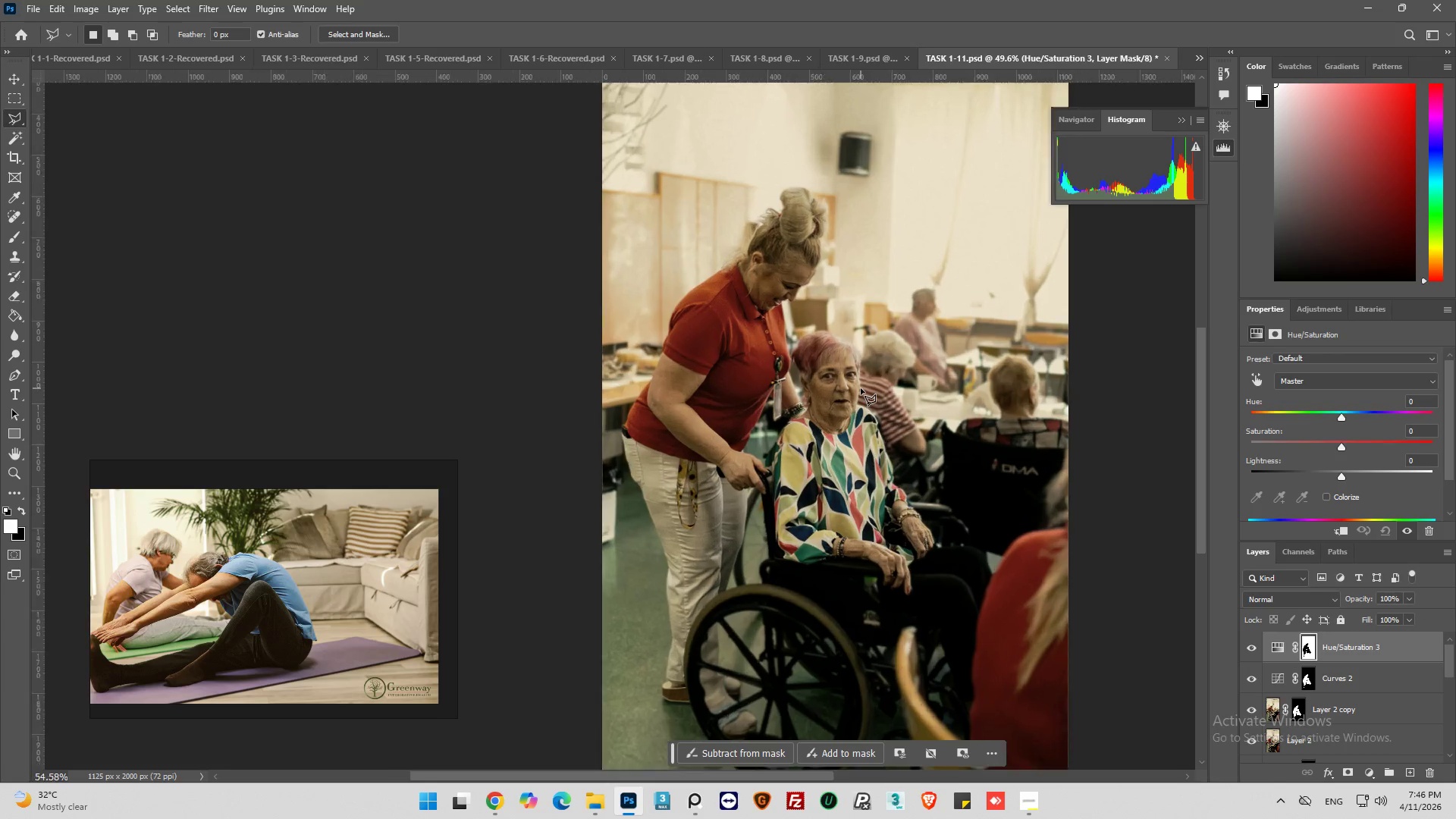 
scroll: coordinate [861, 388], scroll_direction: up, amount: 3.0
 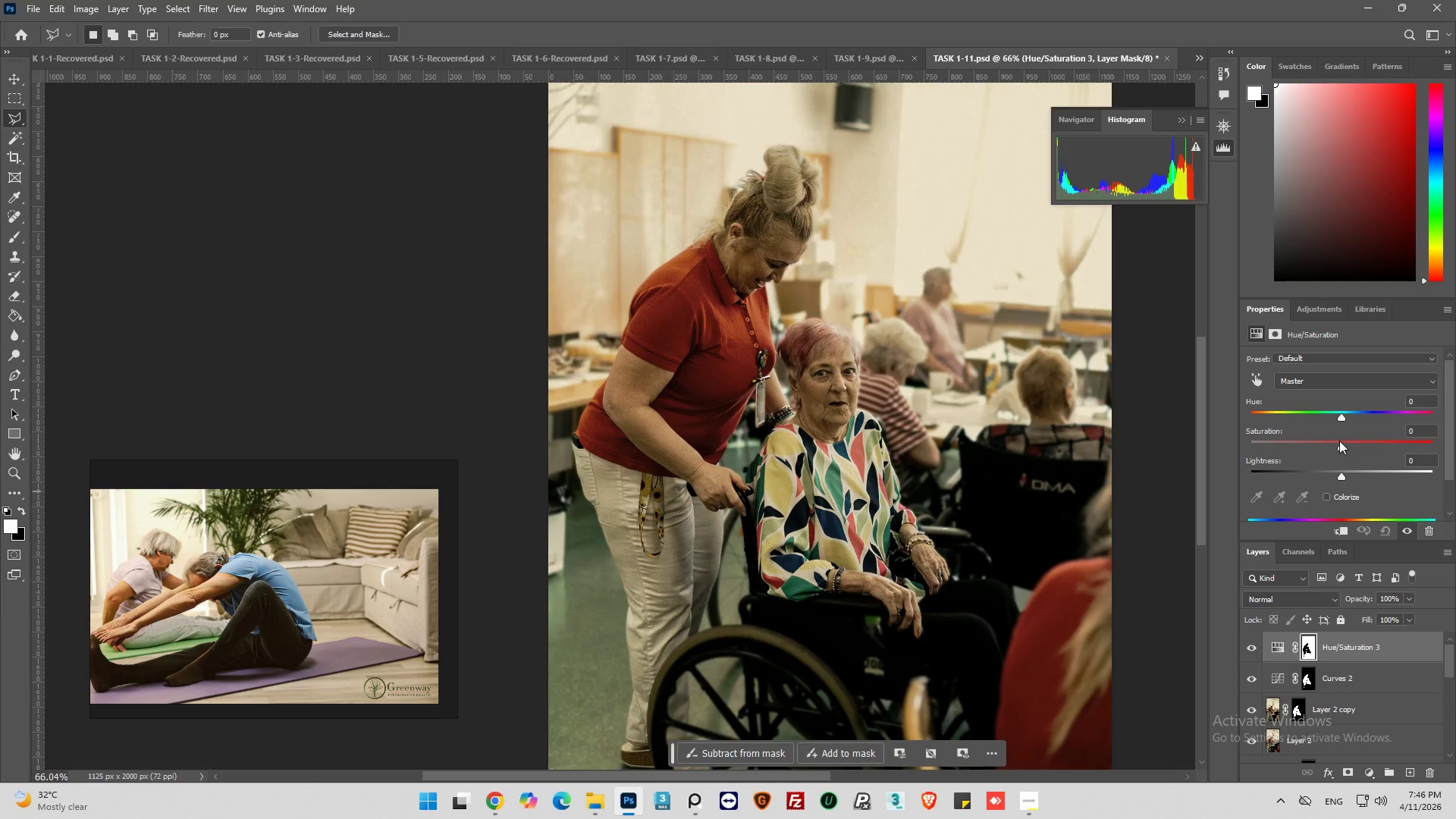 
left_click_drag(start_coordinate=[1339, 441], to_coordinate=[1332, 445])
 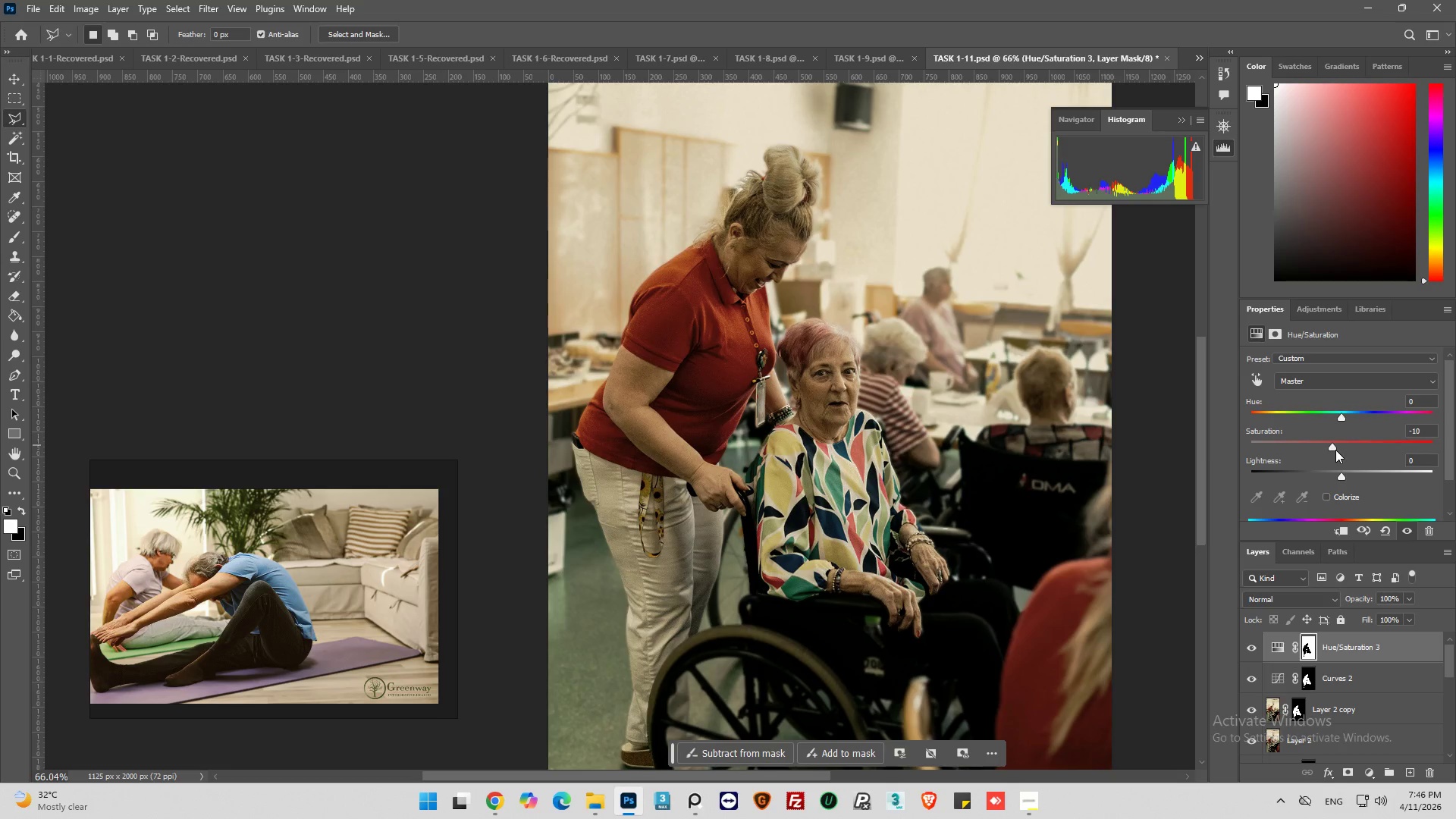 
key(Alt+AltLeft)
 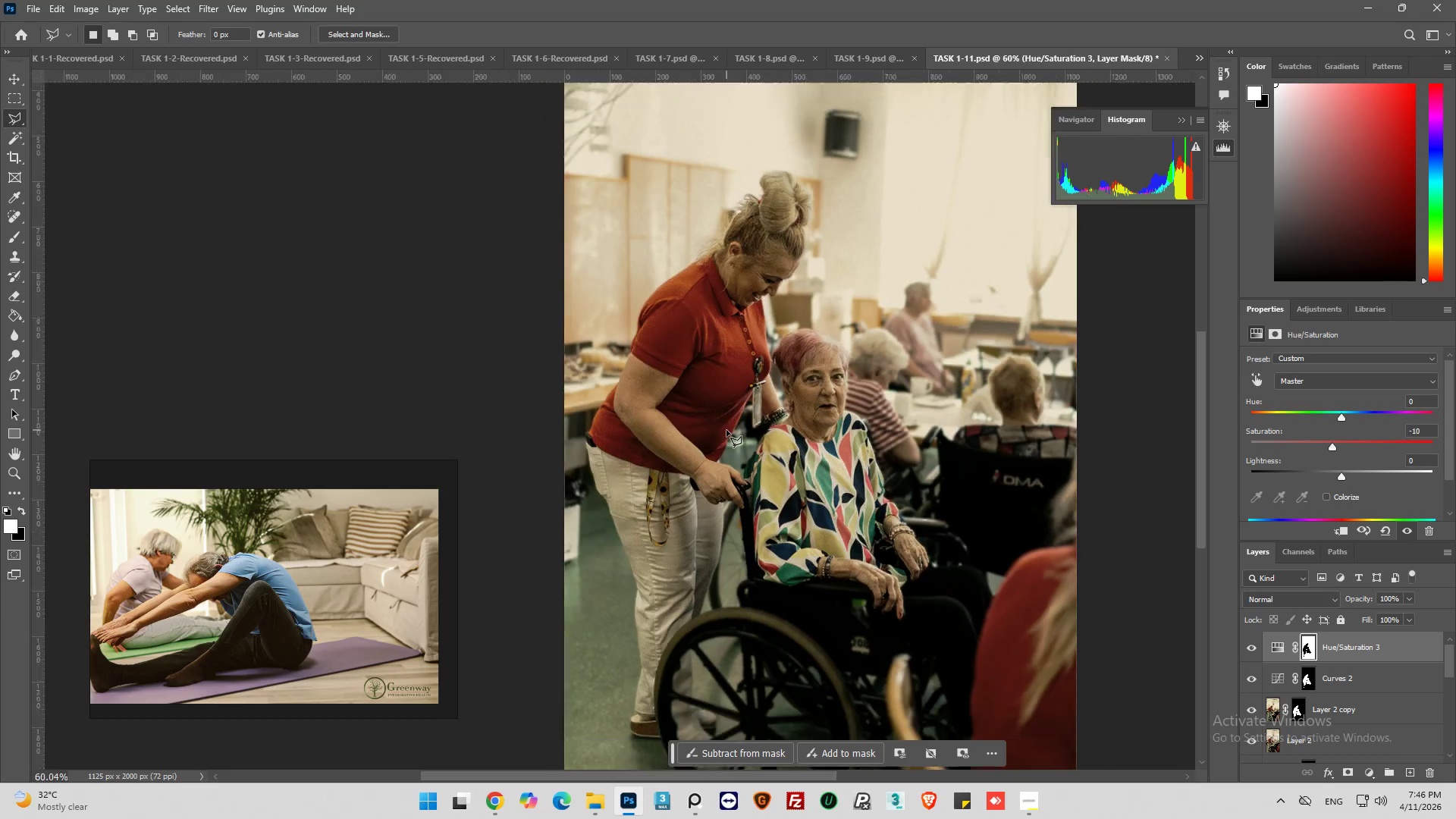 
scroll: coordinate [726, 430], scroll_direction: none, amount: 0.0
 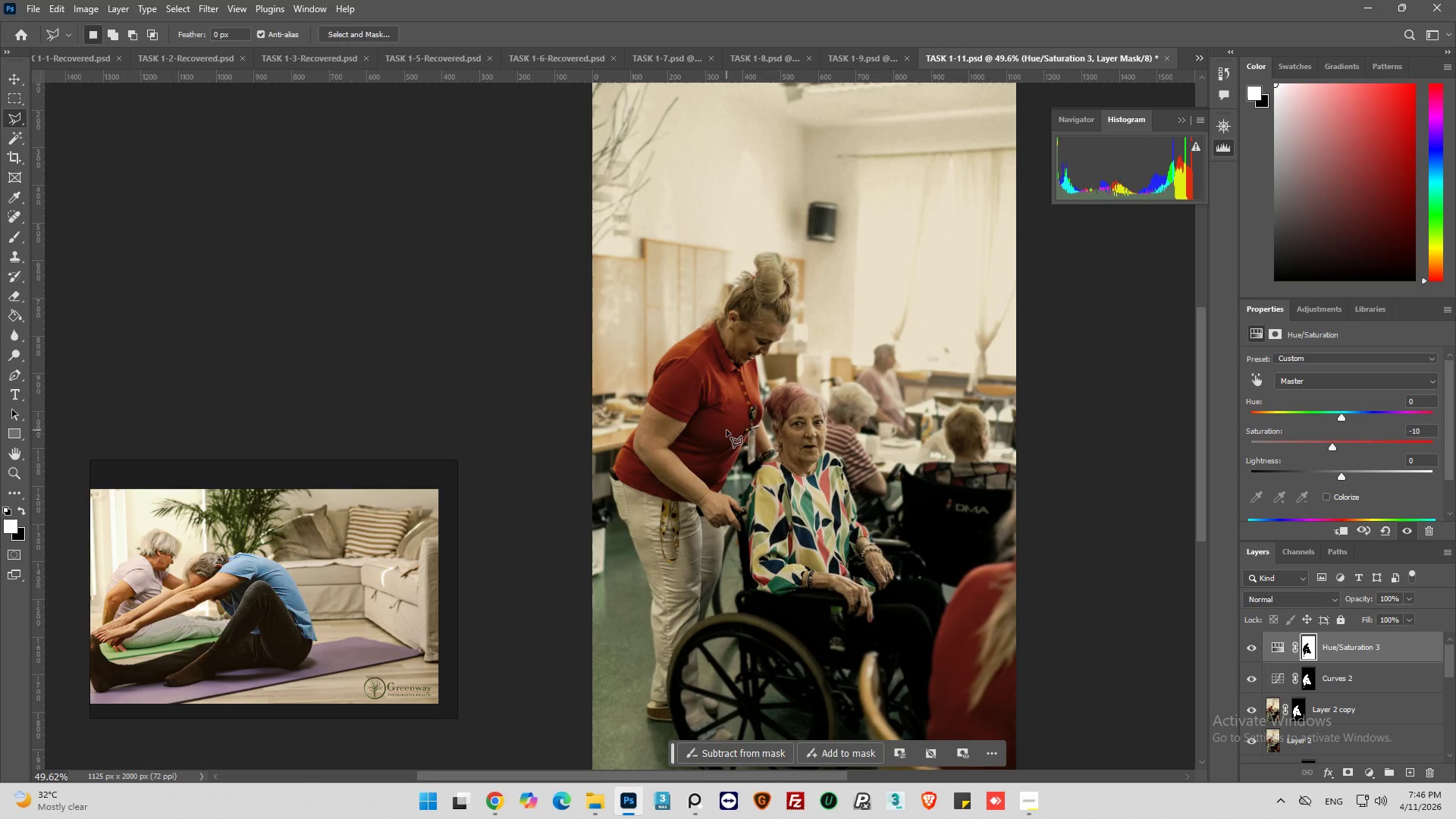 
key(Alt+AltLeft)
 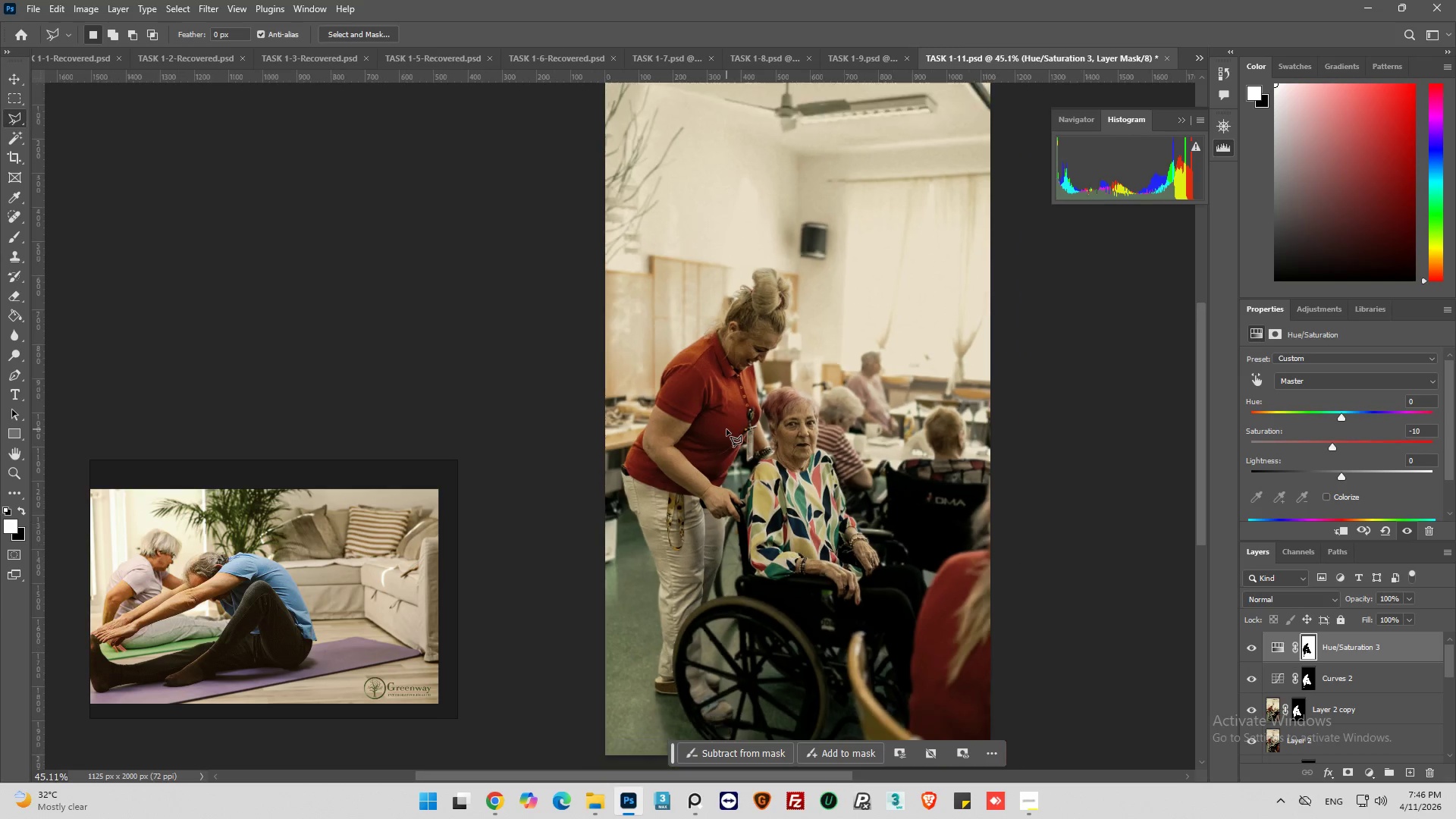 
scroll: coordinate [727, 428], scroll_direction: down, amount: 2.0
 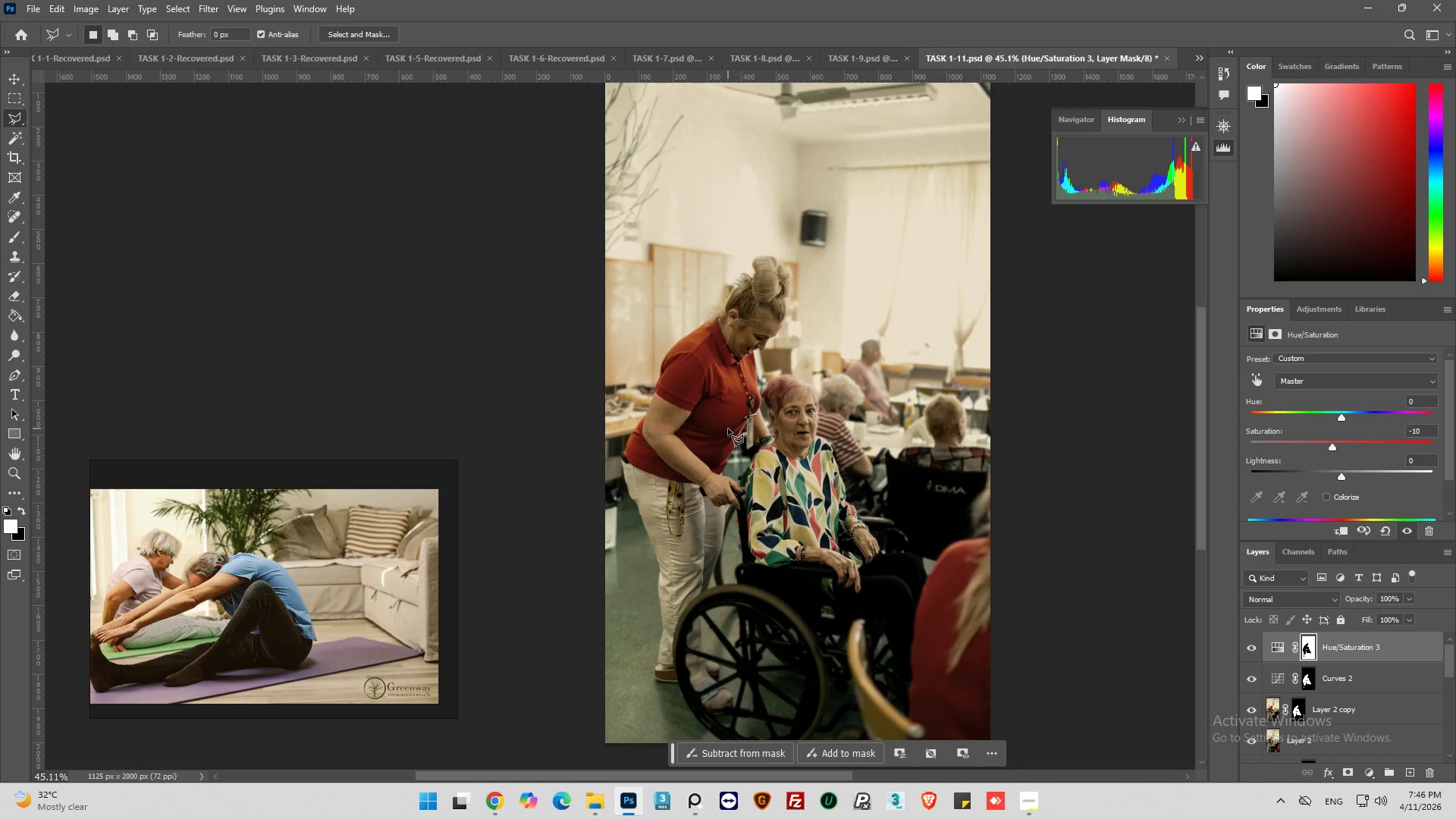 
scroll: coordinate [730, 428], scroll_direction: up, amount: 3.0
 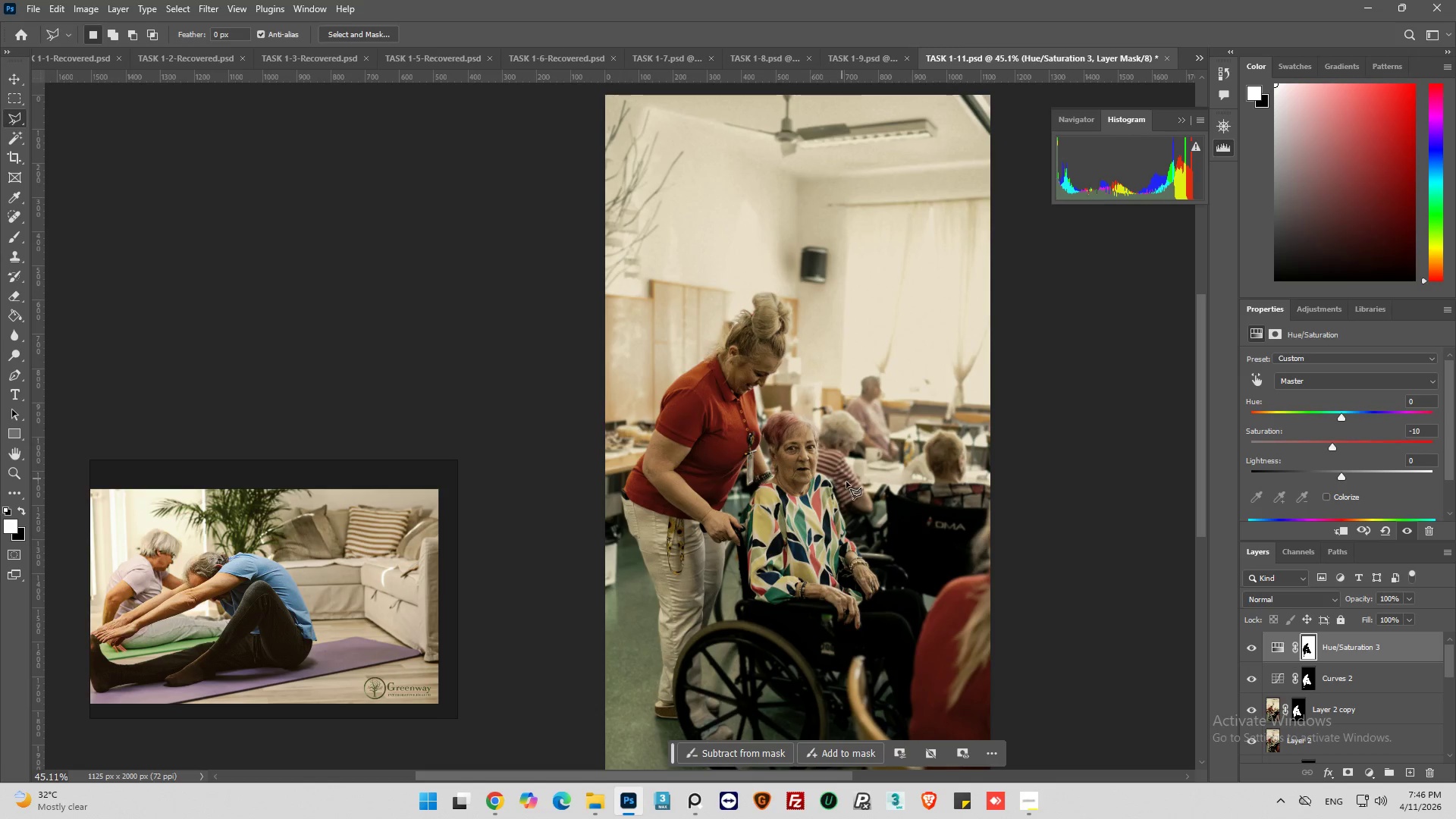 
key(Control+S)
 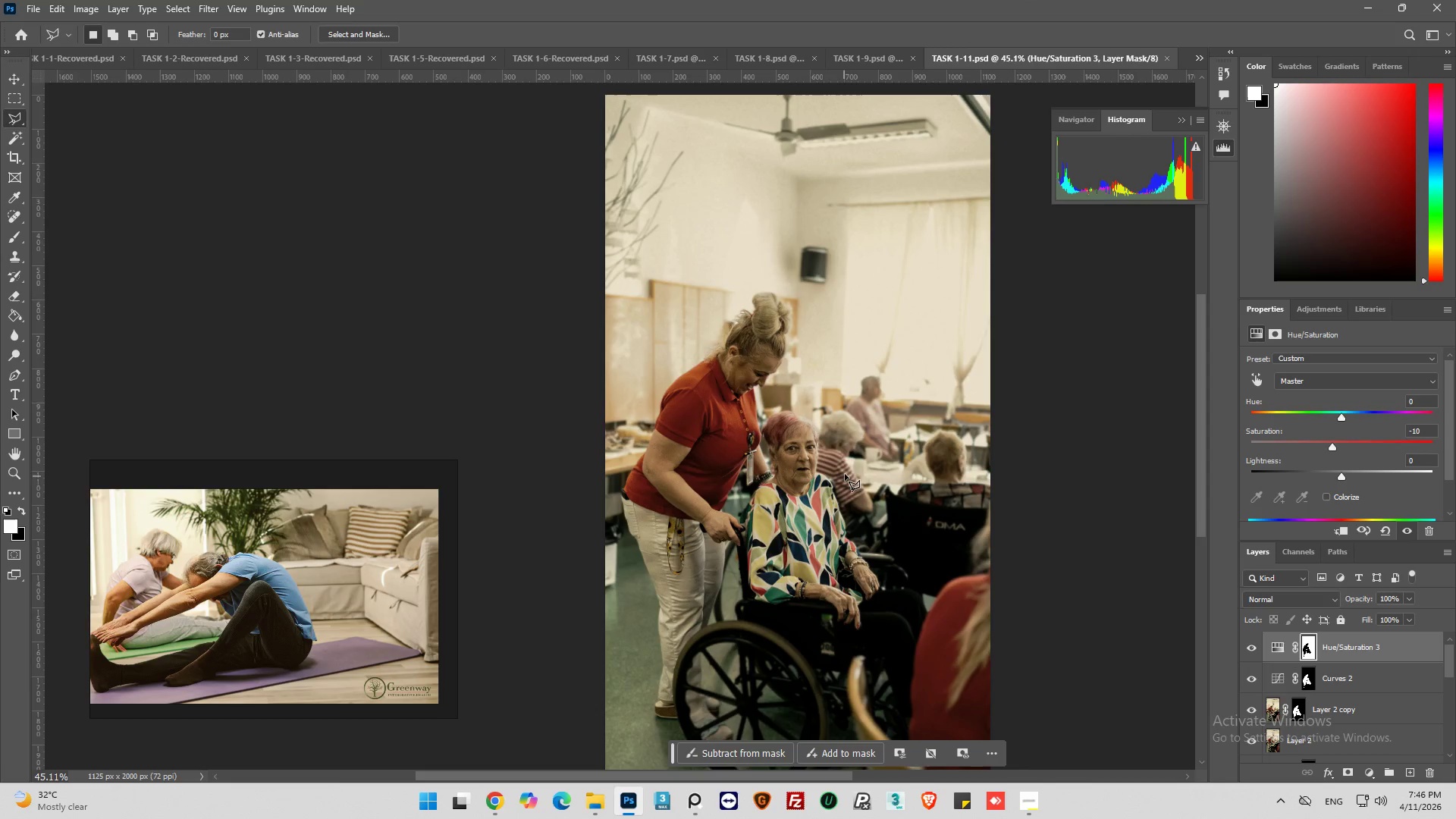 
scroll: coordinate [846, 471], scroll_direction: up, amount: 3.0
 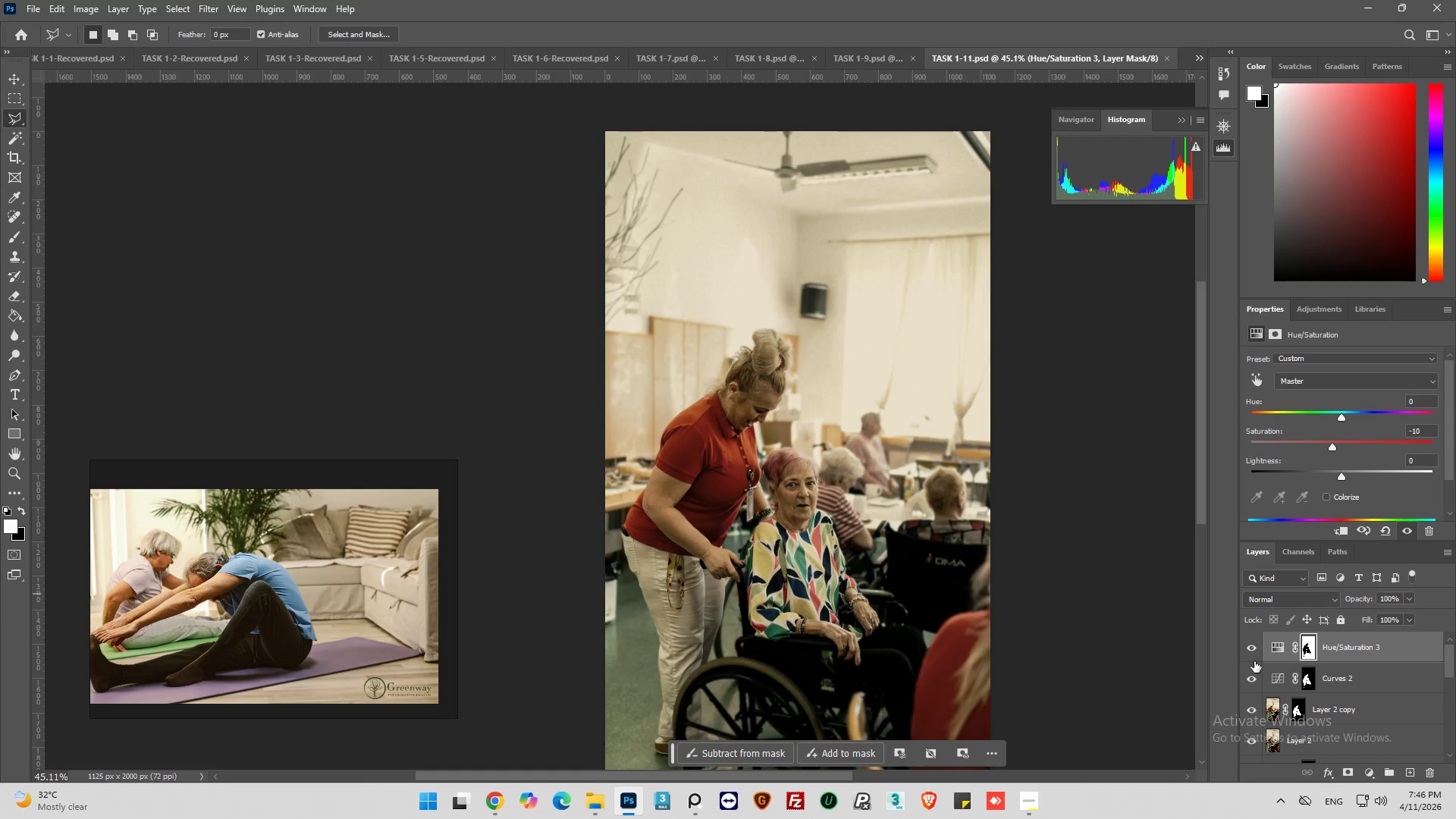 
left_click([1281, 648])
 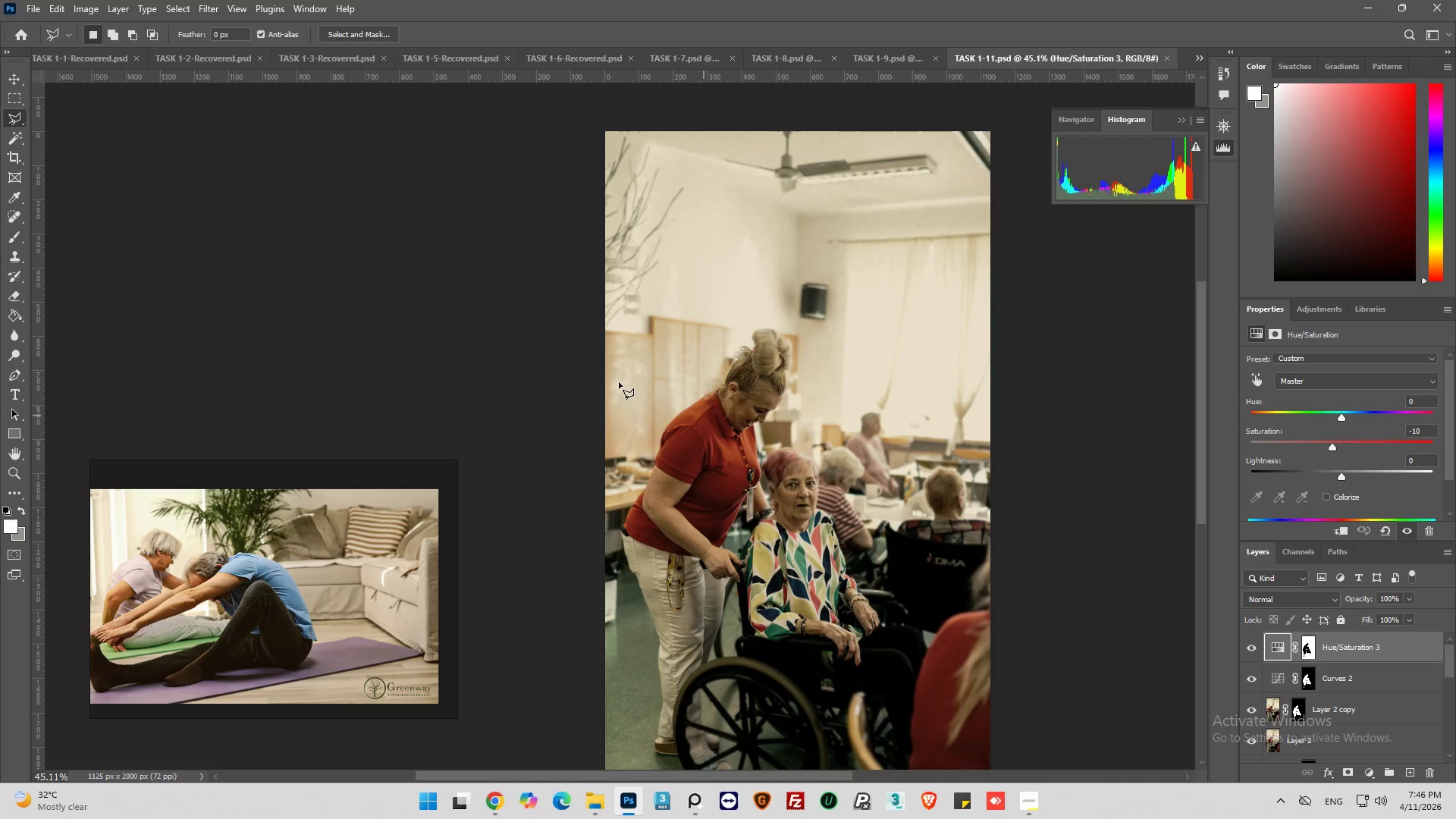 
hold_key(key=AltLeft, duration=0.36)
scroll: coordinate [620, 378], scroll_direction: down, amount: 4.0
 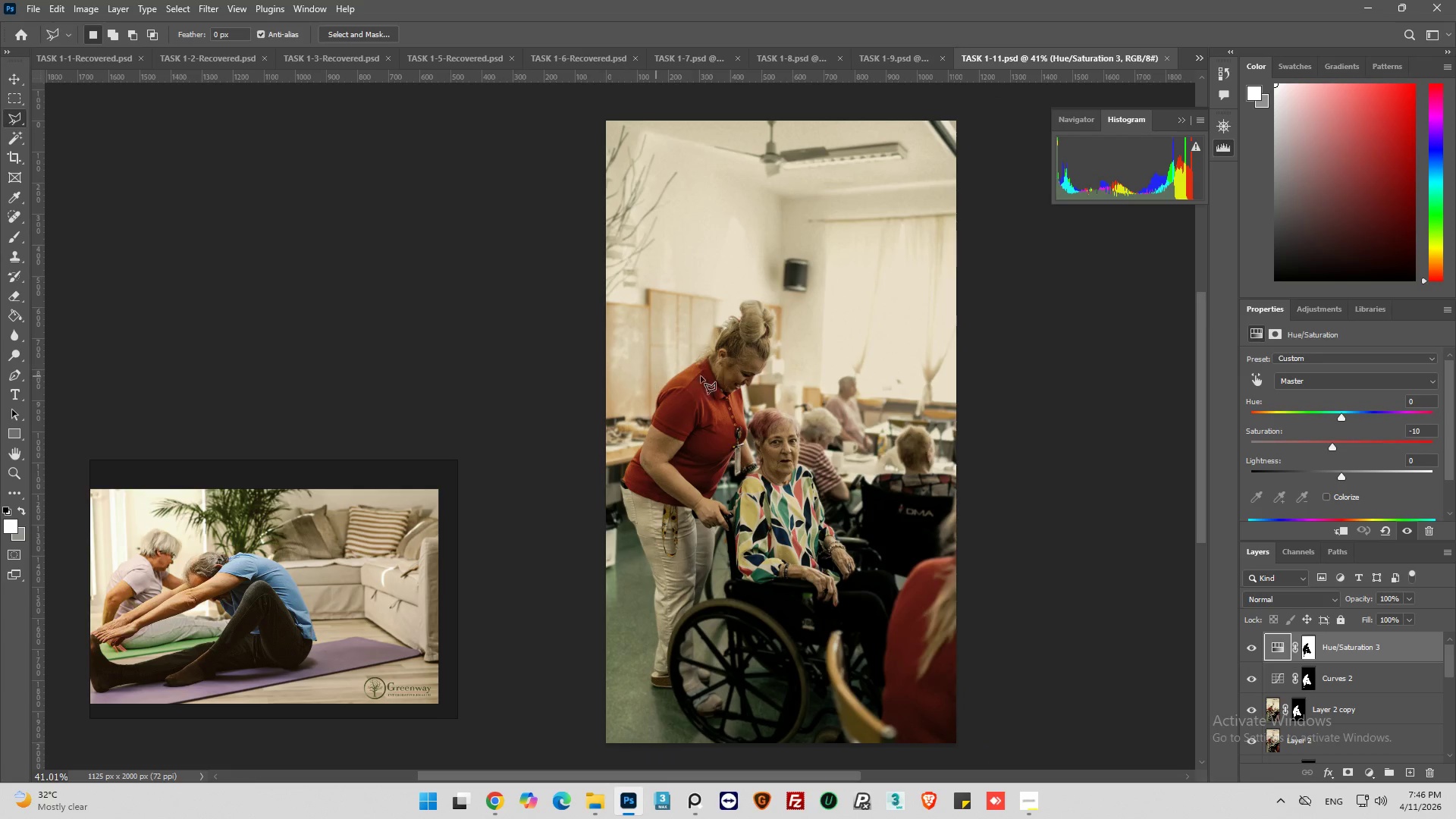 
left_click([893, 57])
 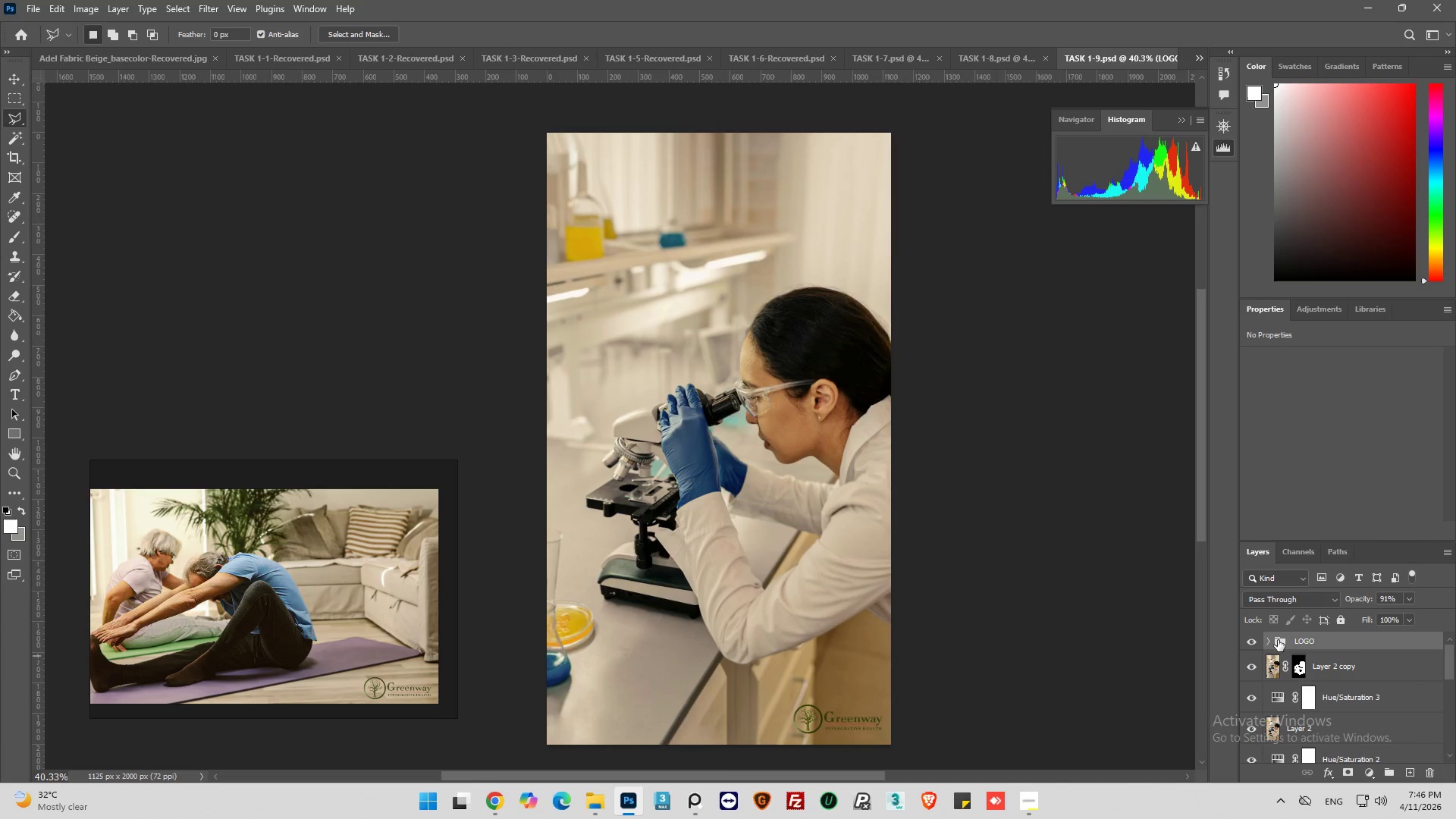 
left_click([1290, 640])
 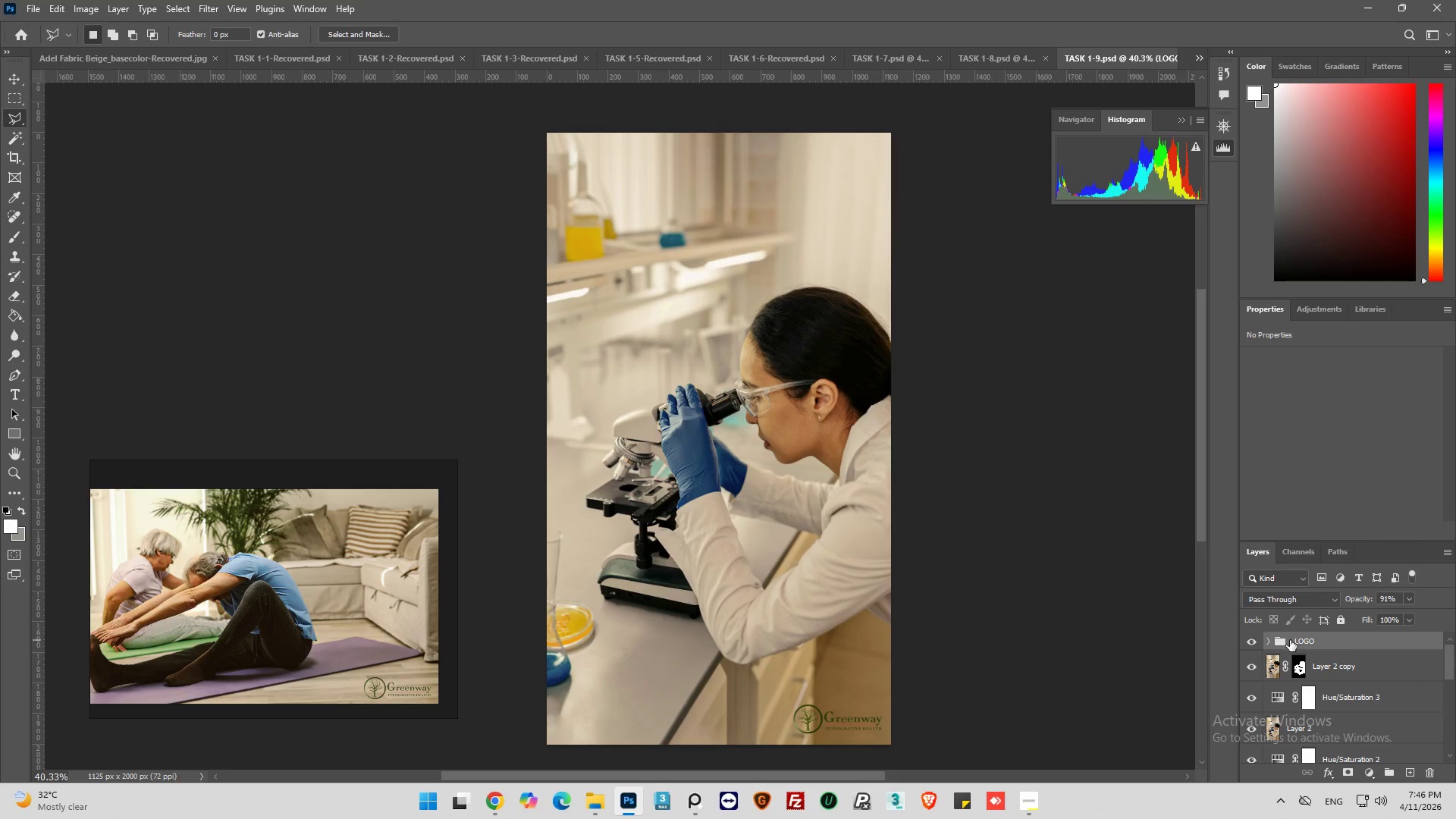 
key(Control+C)
 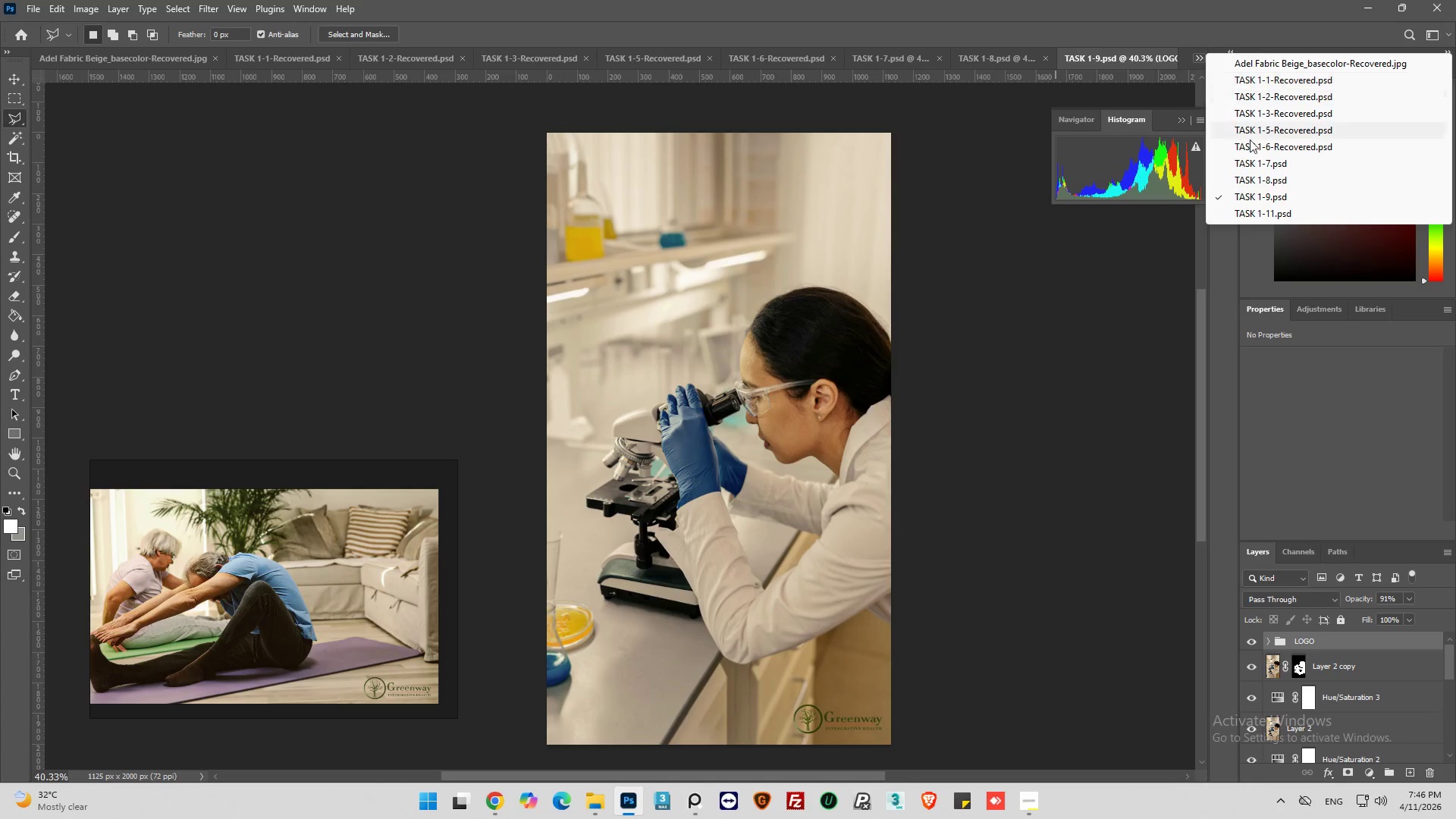 
left_click([1266, 214])
 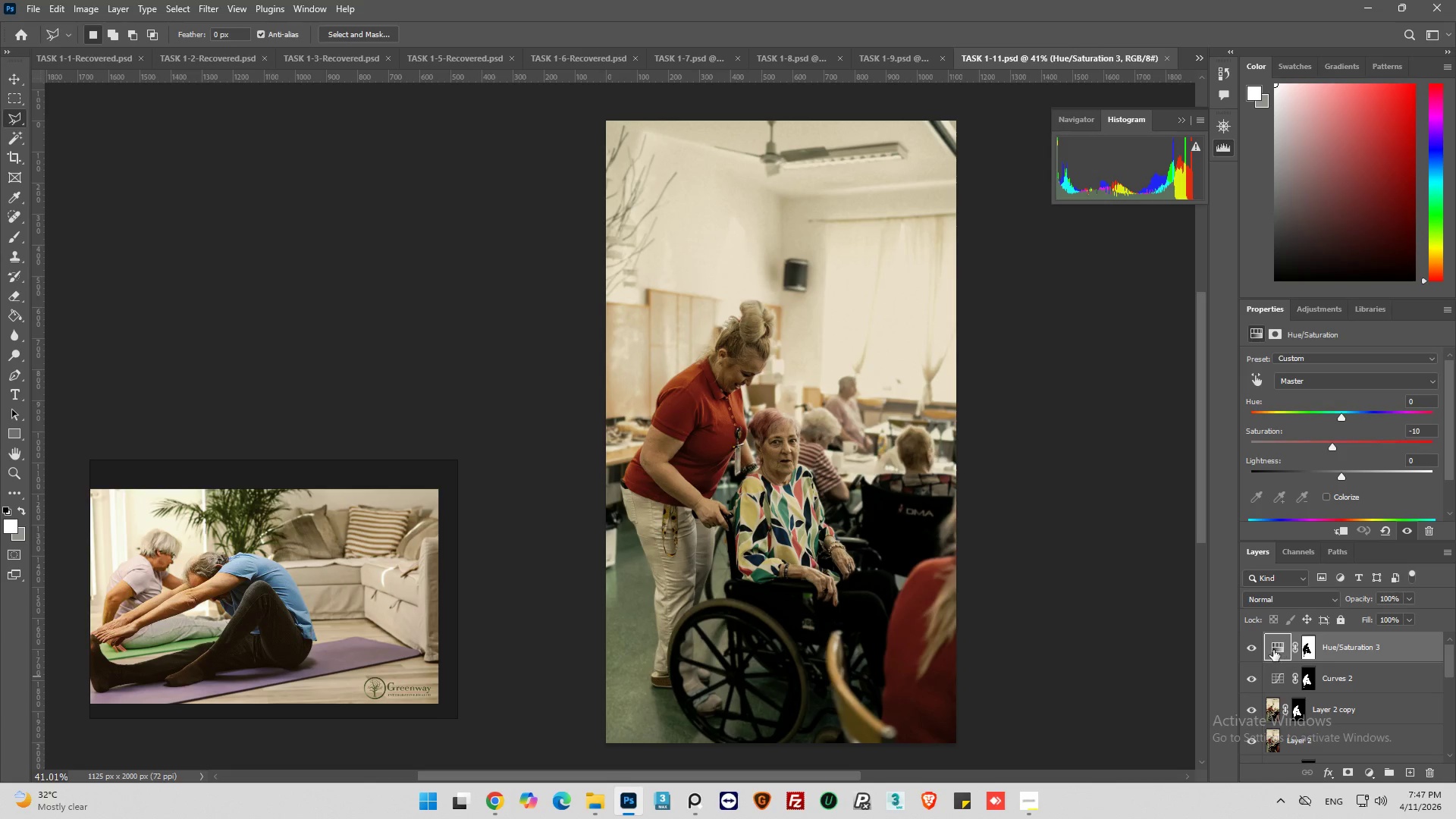 
left_click([1272, 649])
 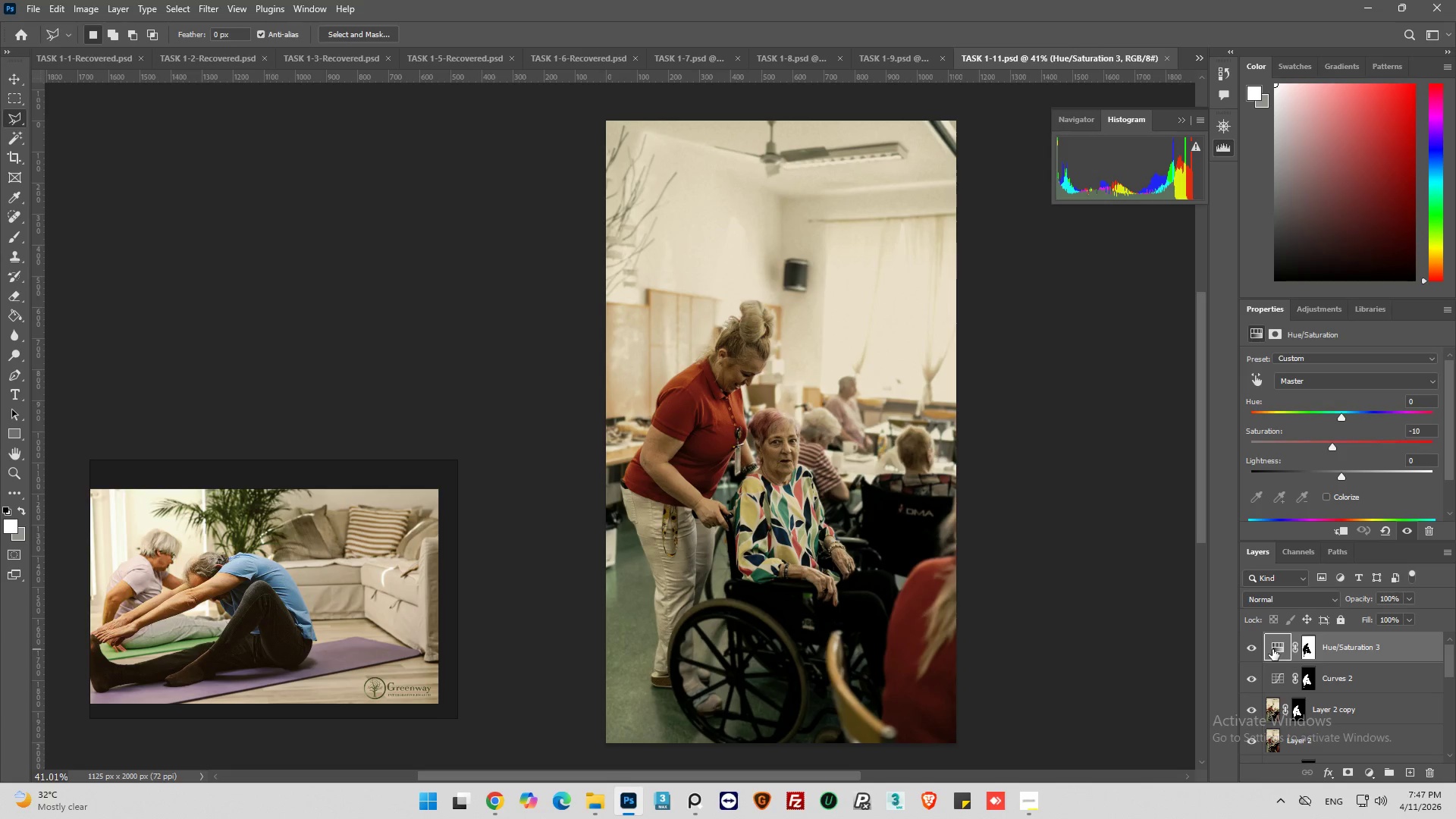 
key(Control+V)
 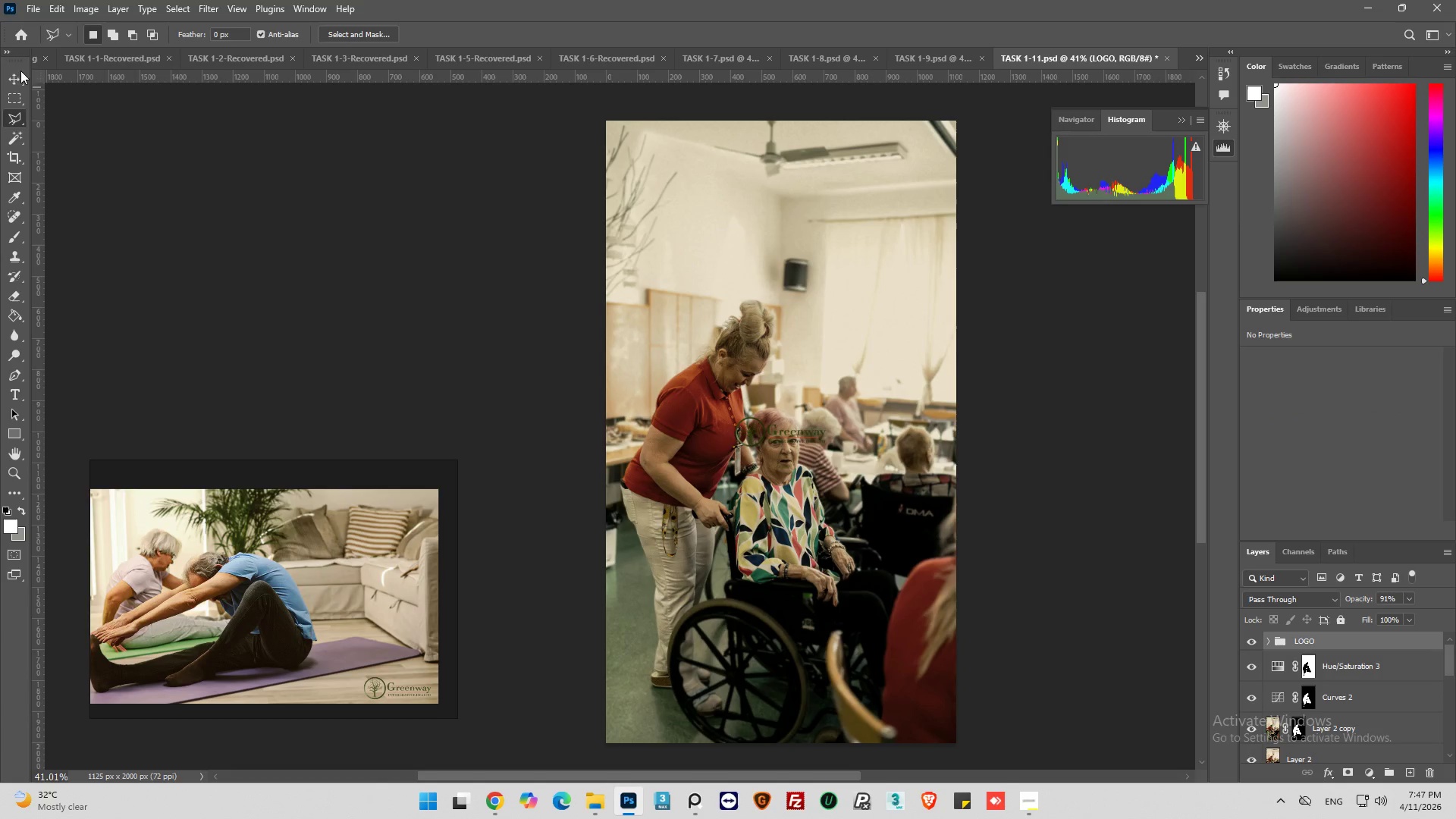 
left_click([13, 79])
 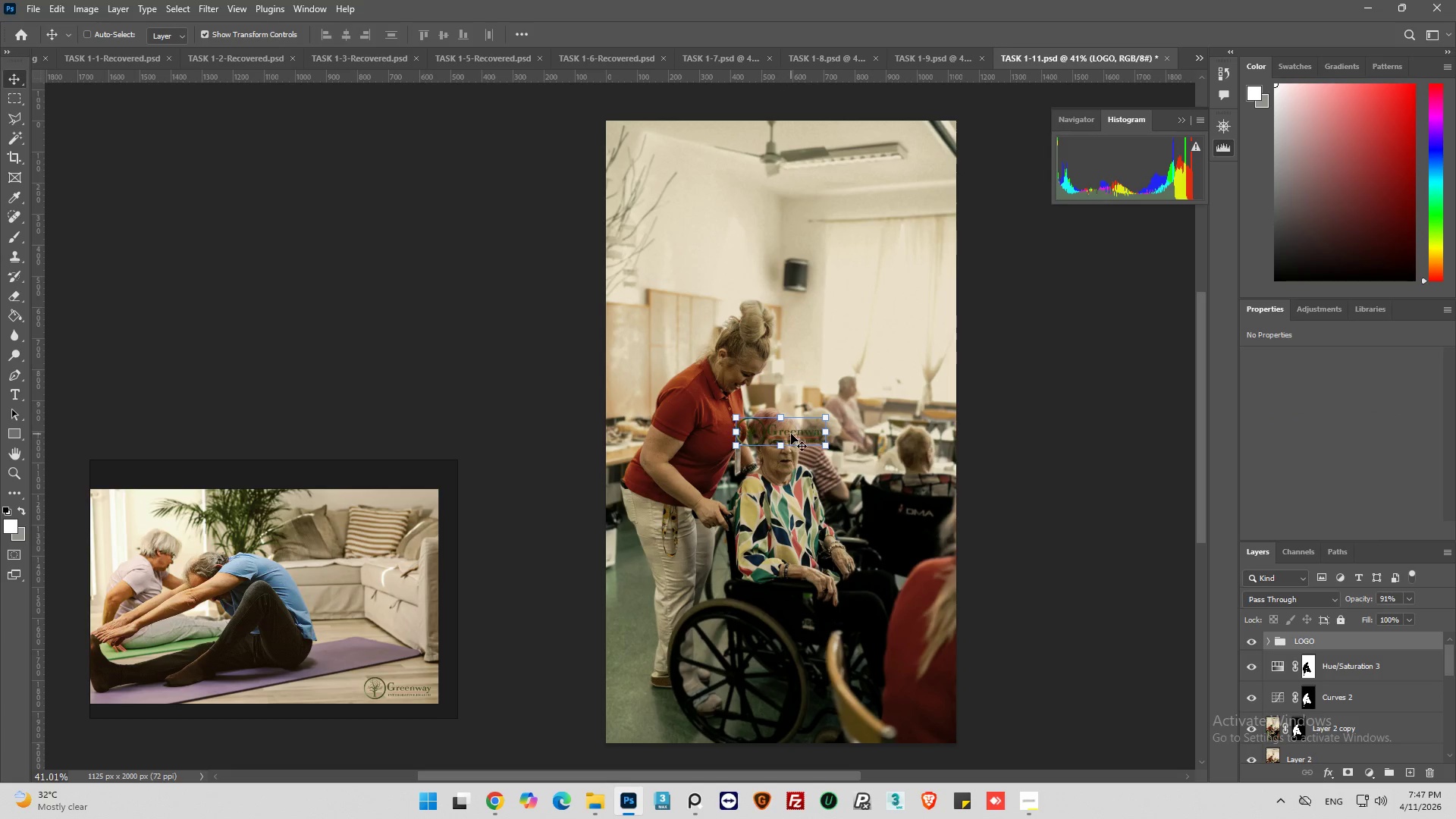 
left_click_drag(start_coordinate=[793, 432], to_coordinate=[673, 149])
 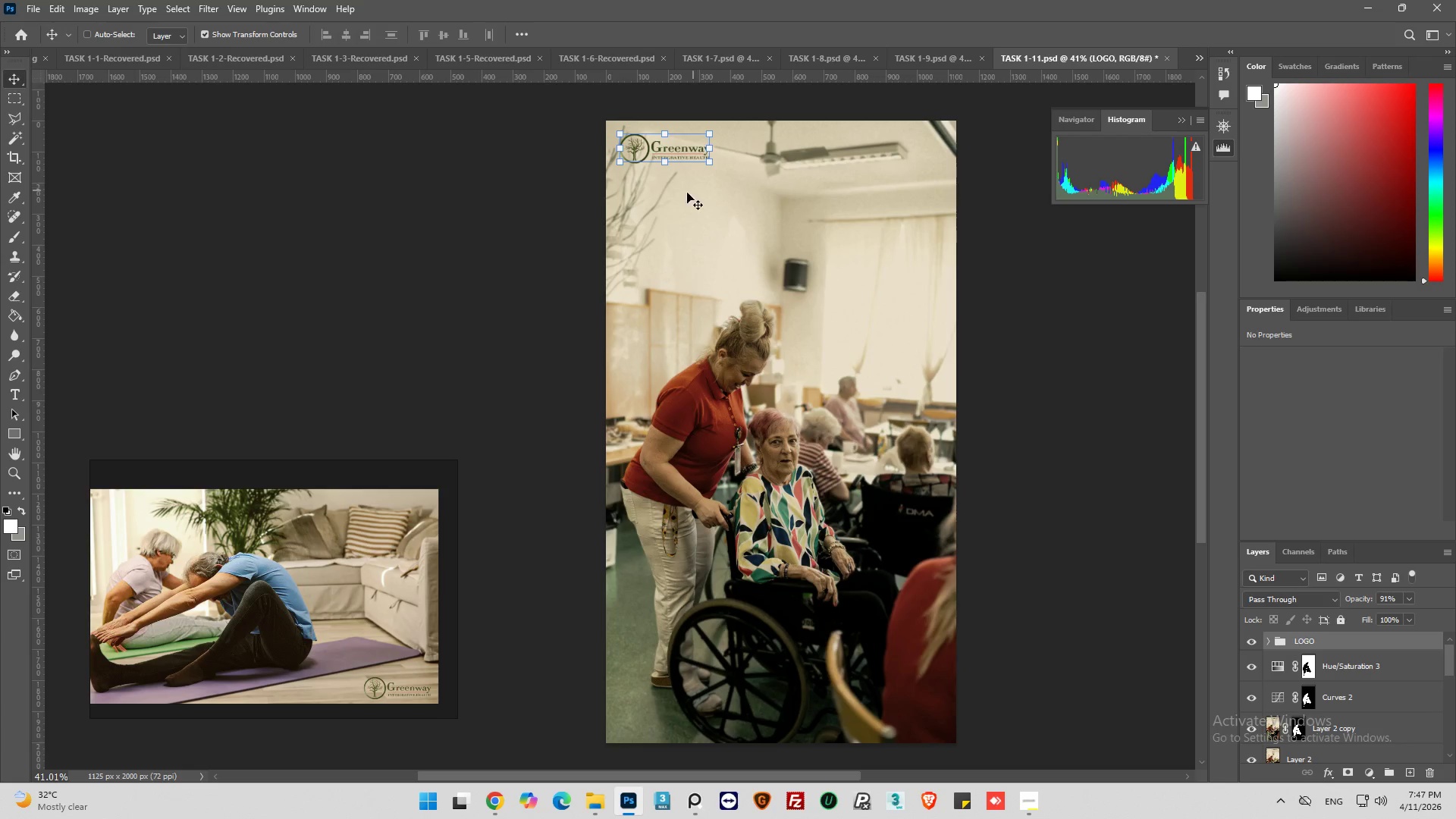 
hold_key(key=AltLeft, duration=0.98)
 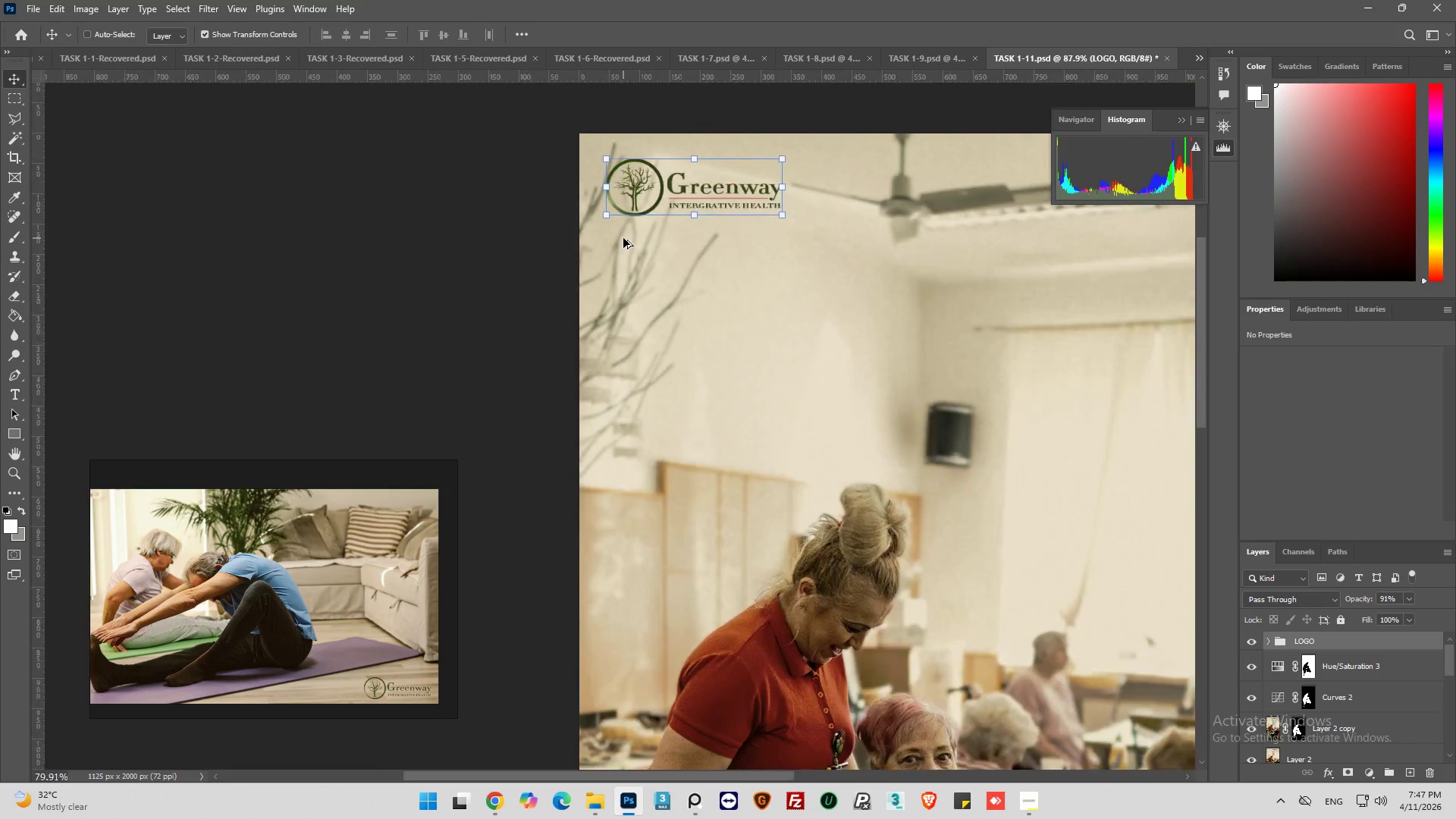 
hold_key(key=AltLeft, duration=0.36)
 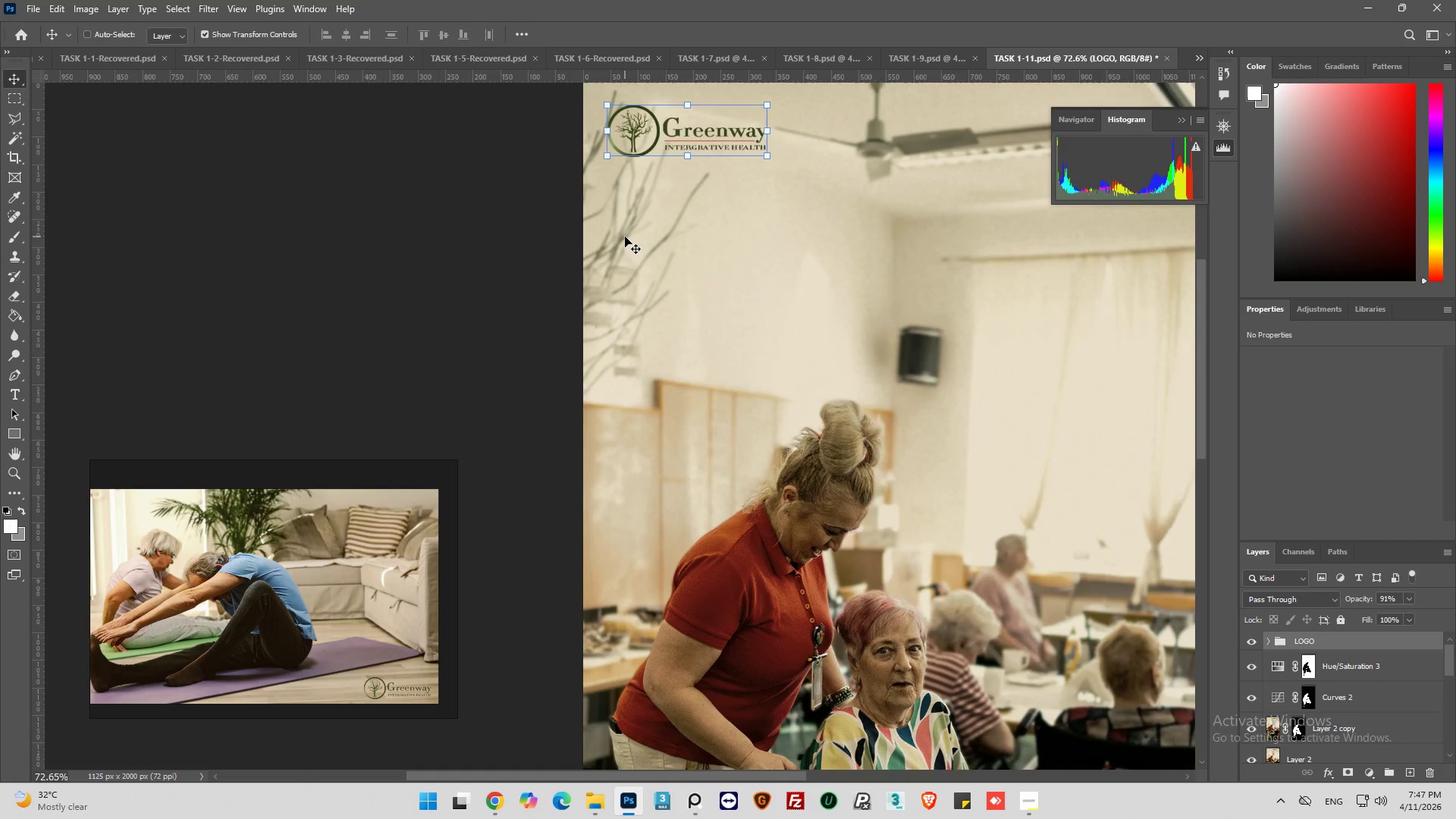 
hold_key(key=AltLeft, duration=0.41)
 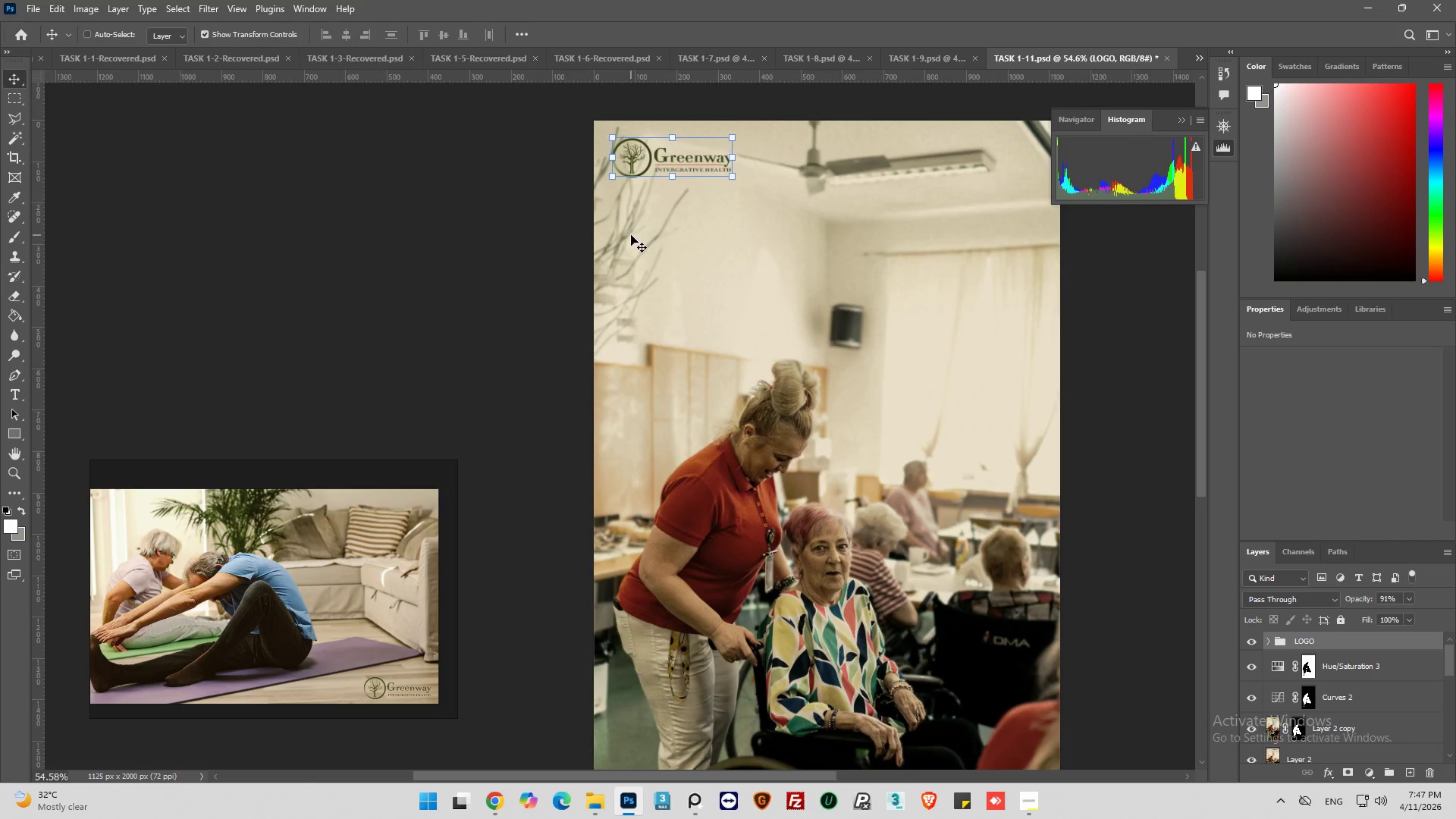 
hold_key(key=AltLeft, duration=0.36)
 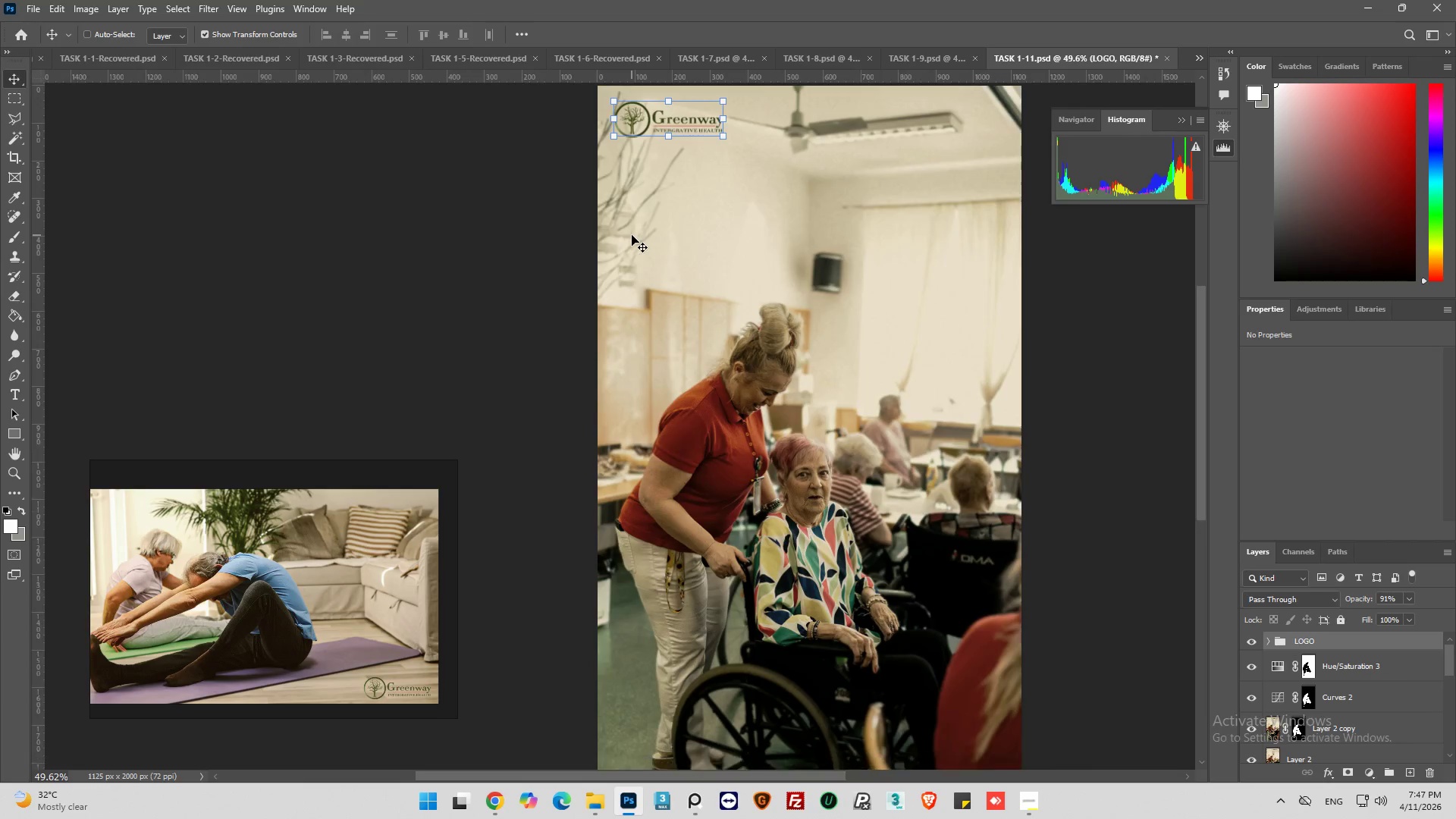 
key(Alt+AltLeft)
 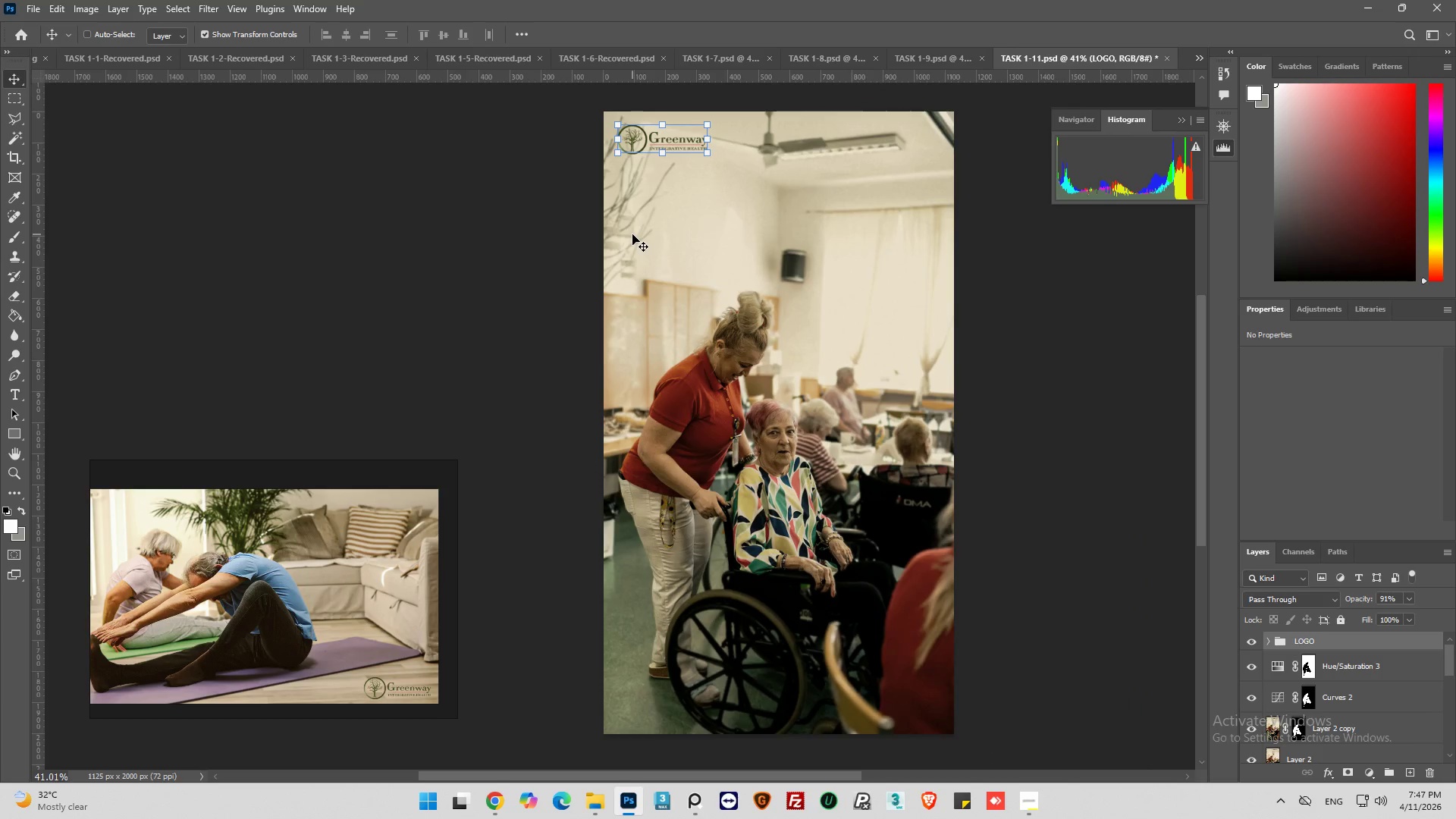 
key(Alt+AltLeft)
 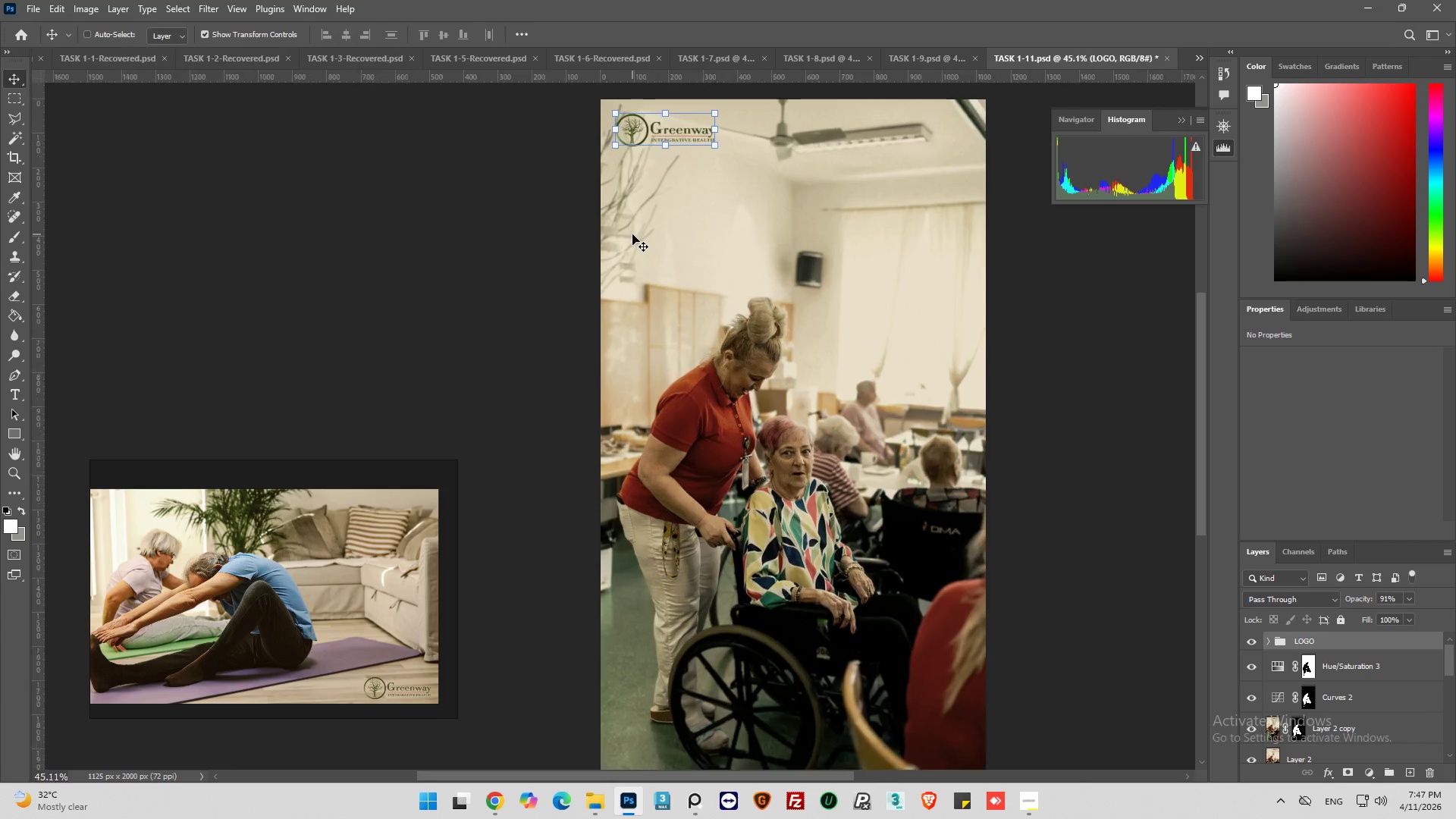 
scroll: coordinate [632, 235], scroll_direction: down, amount: 8.0
 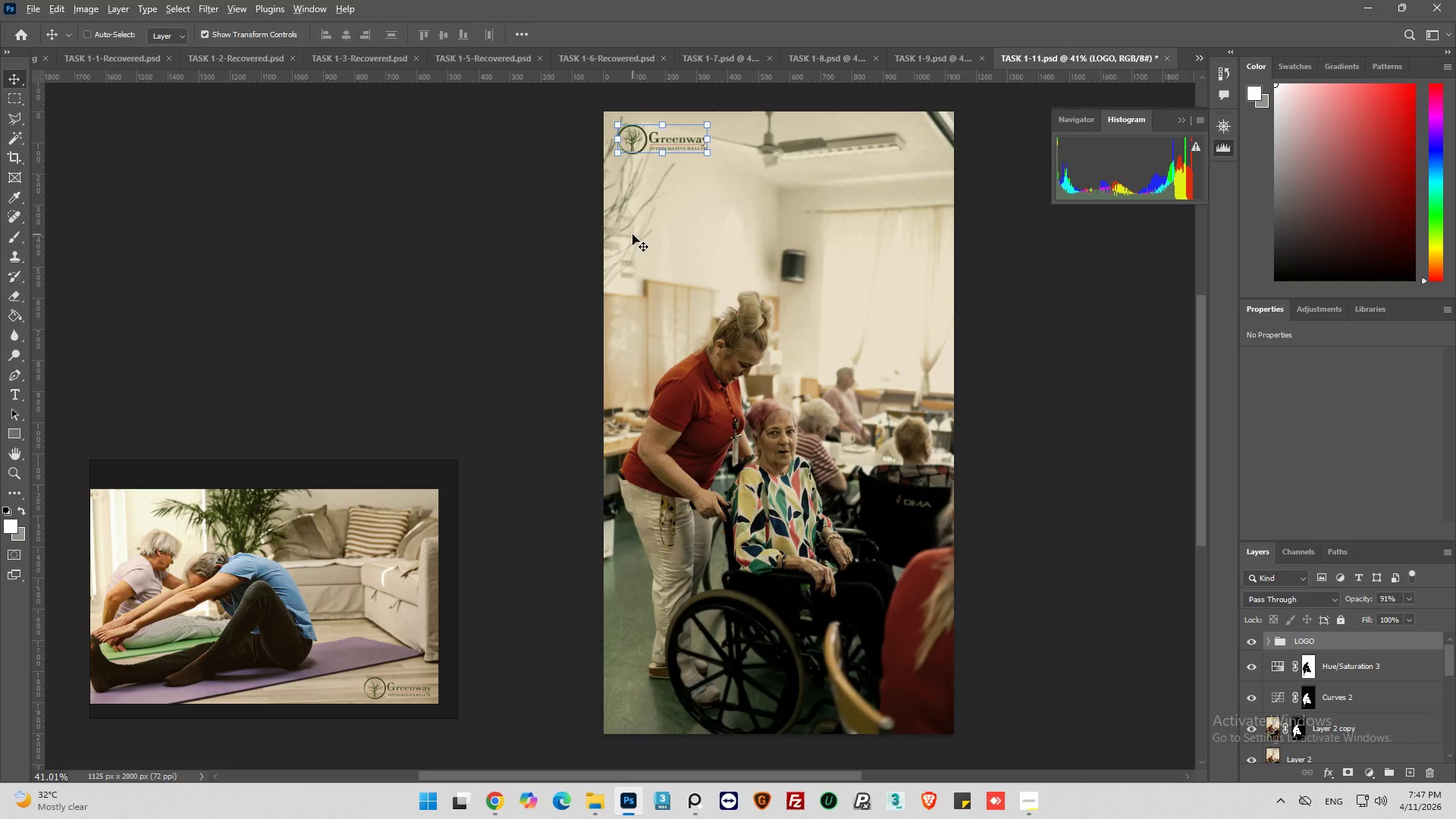 
hold_key(key=AltLeft, duration=0.59)
 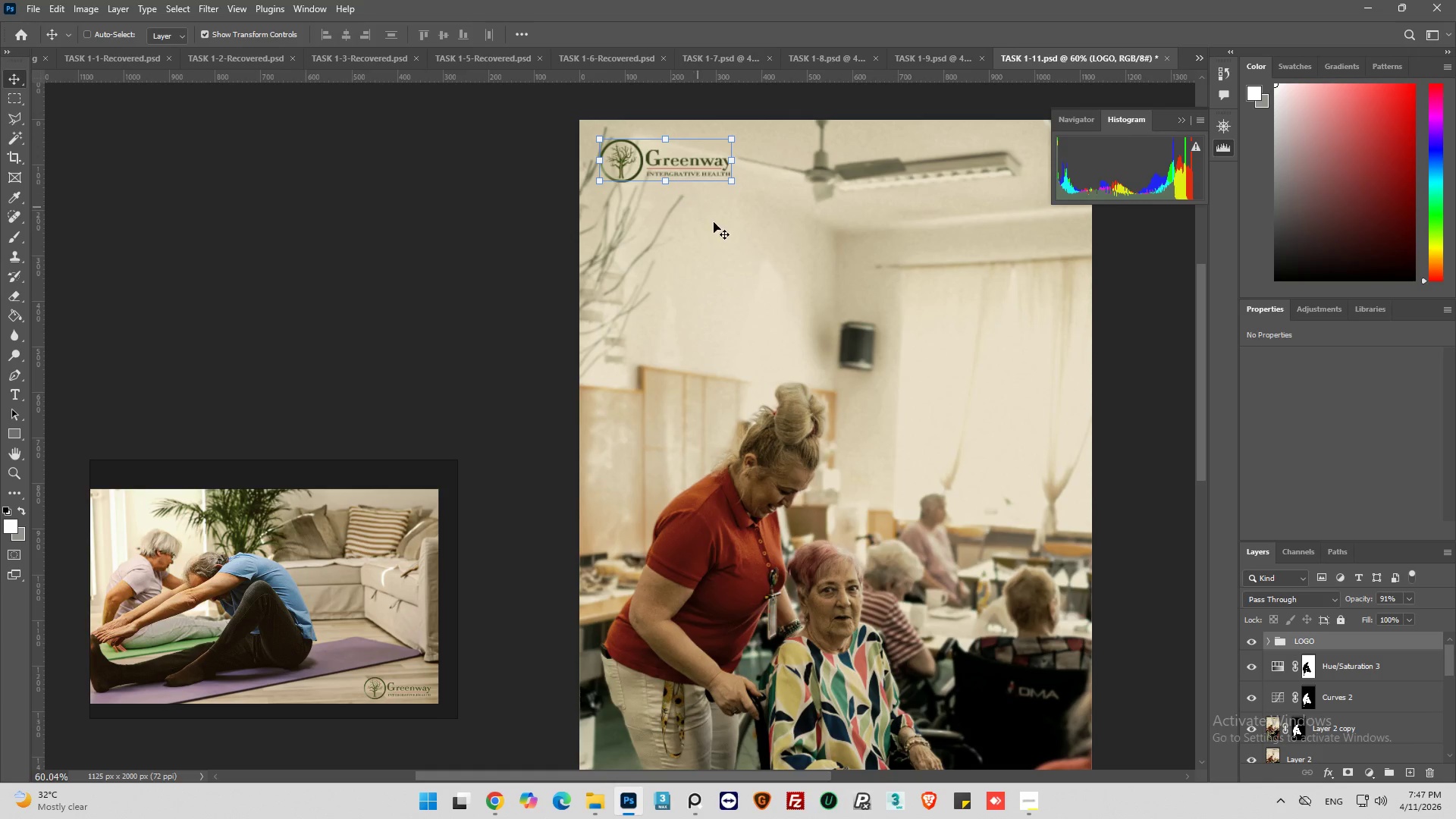 
scroll: coordinate [684, 192], scroll_direction: up, amount: 8.0
 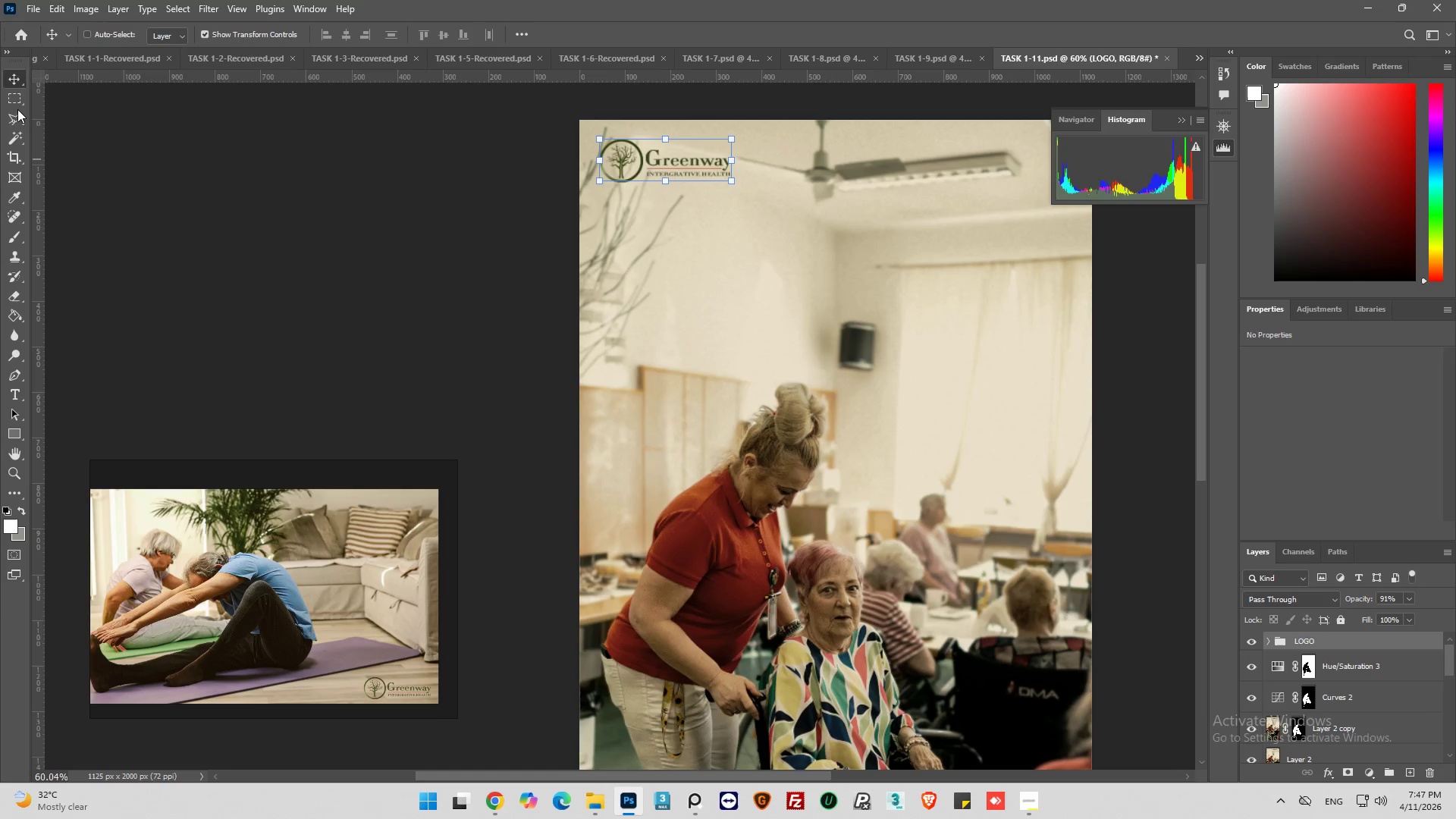 
left_click([14, 97])
 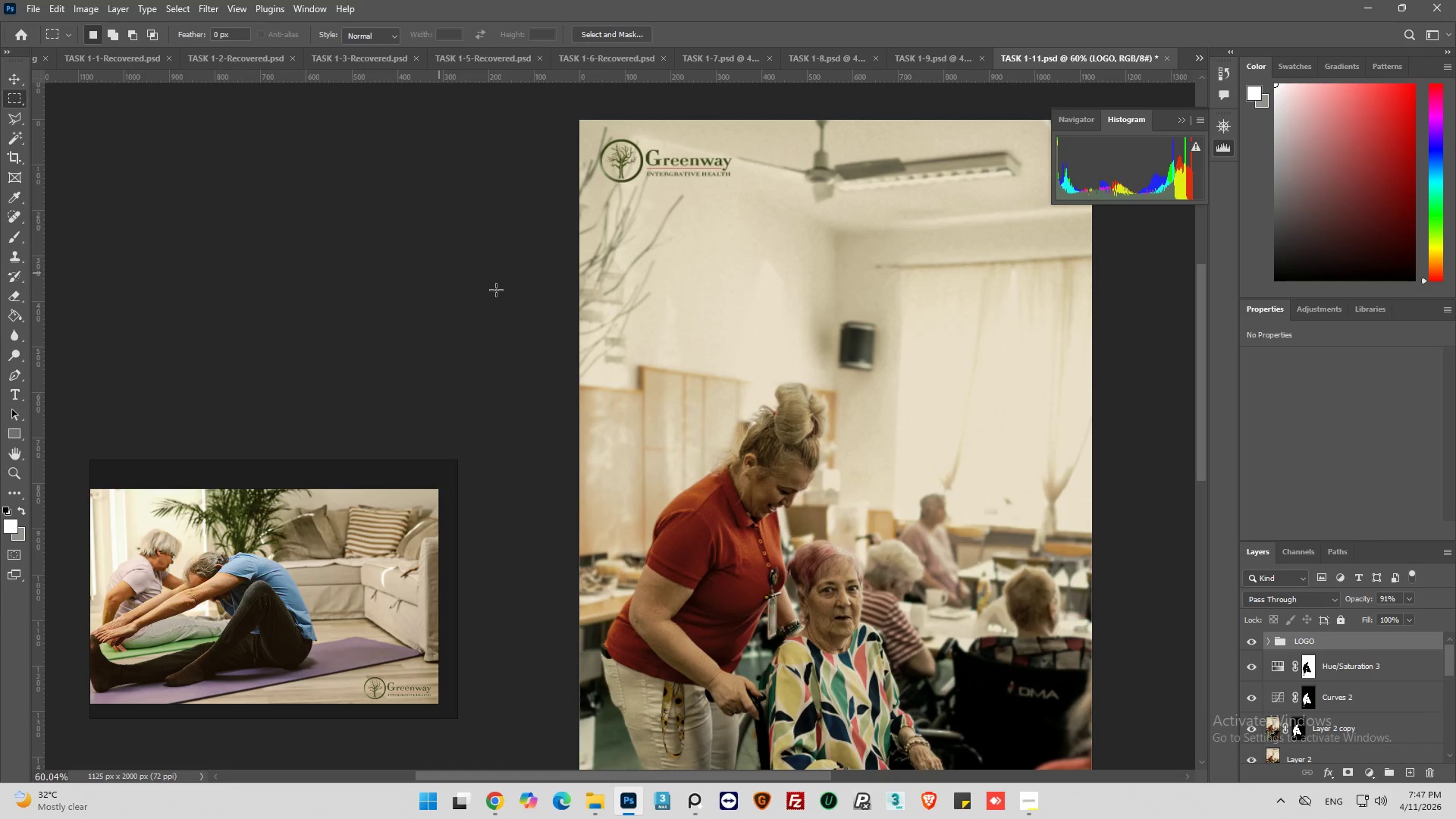 
hold_key(key=AltLeft, duration=0.38)
 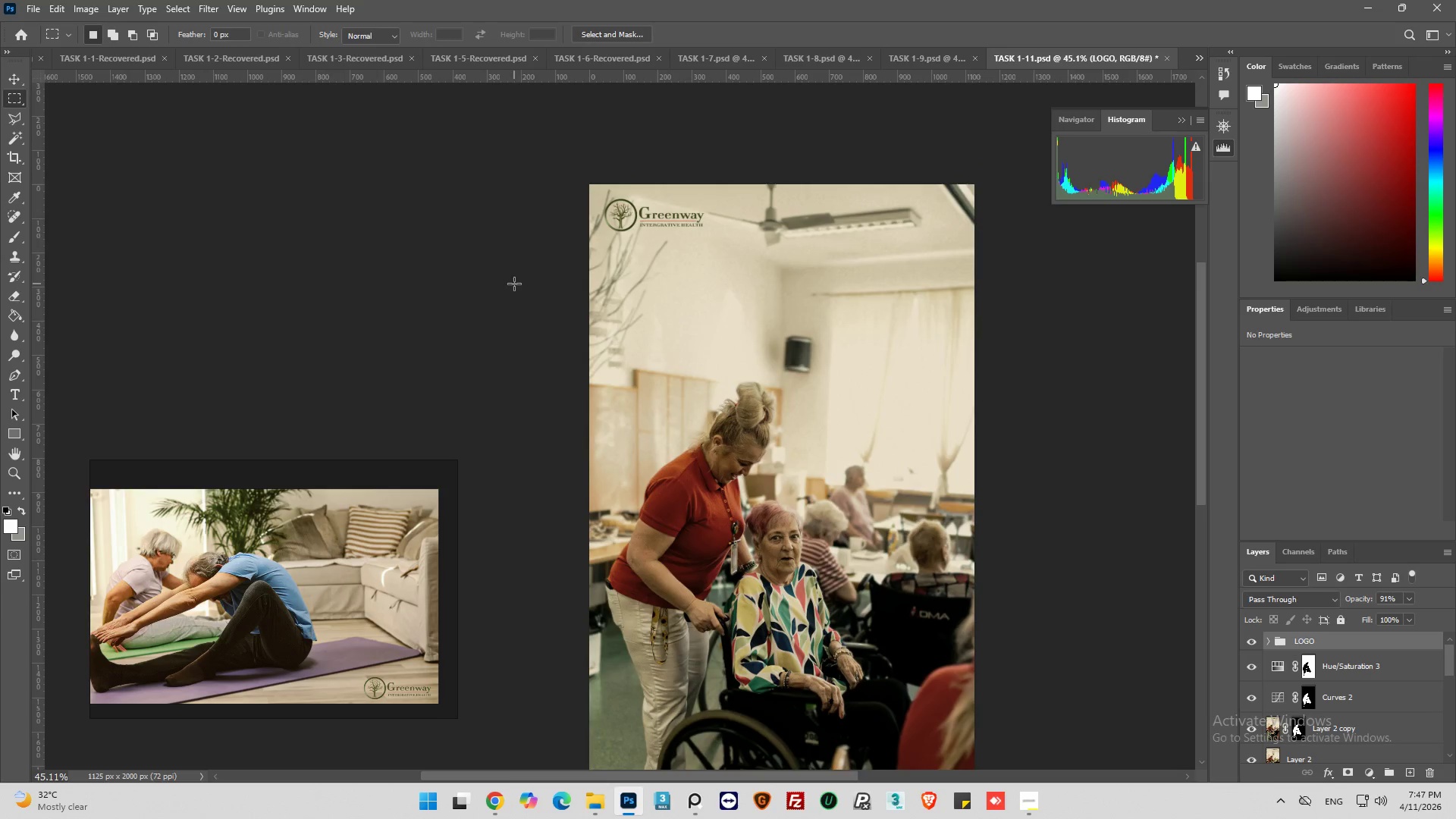 
key(Alt+AltLeft)
 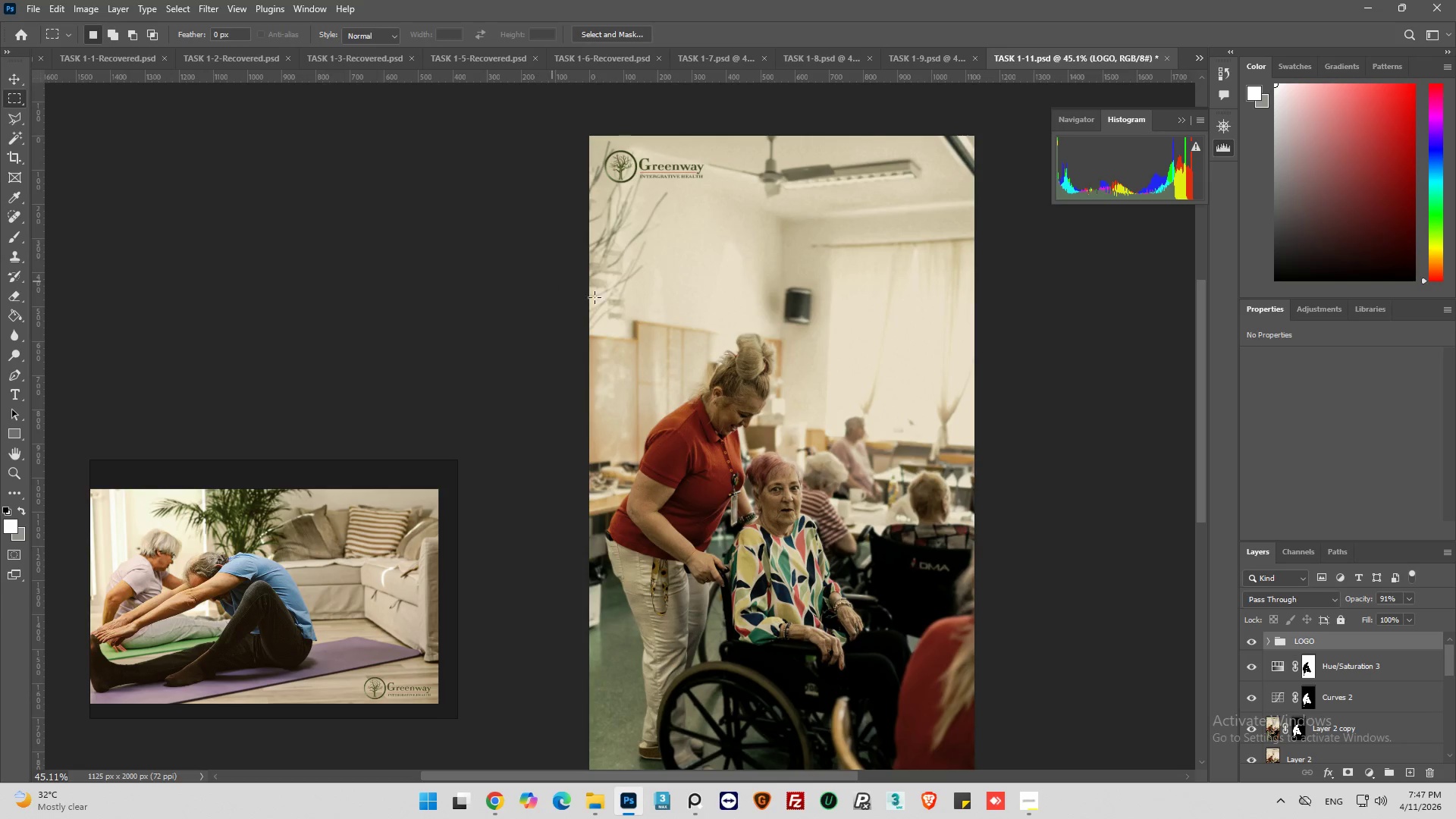 
scroll: coordinate [532, 281], scroll_direction: down, amount: 8.0
 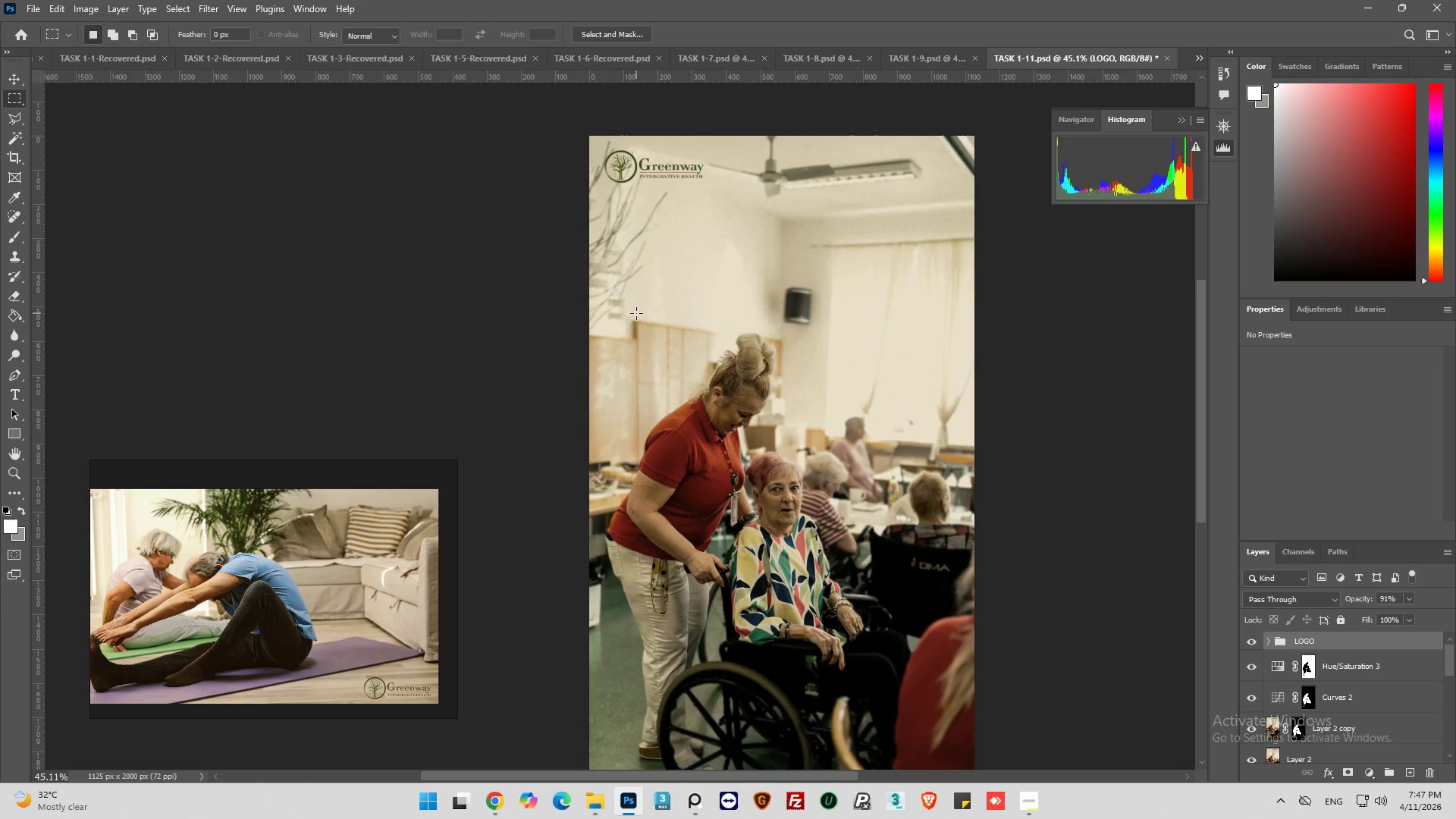 
key(Control+S)
 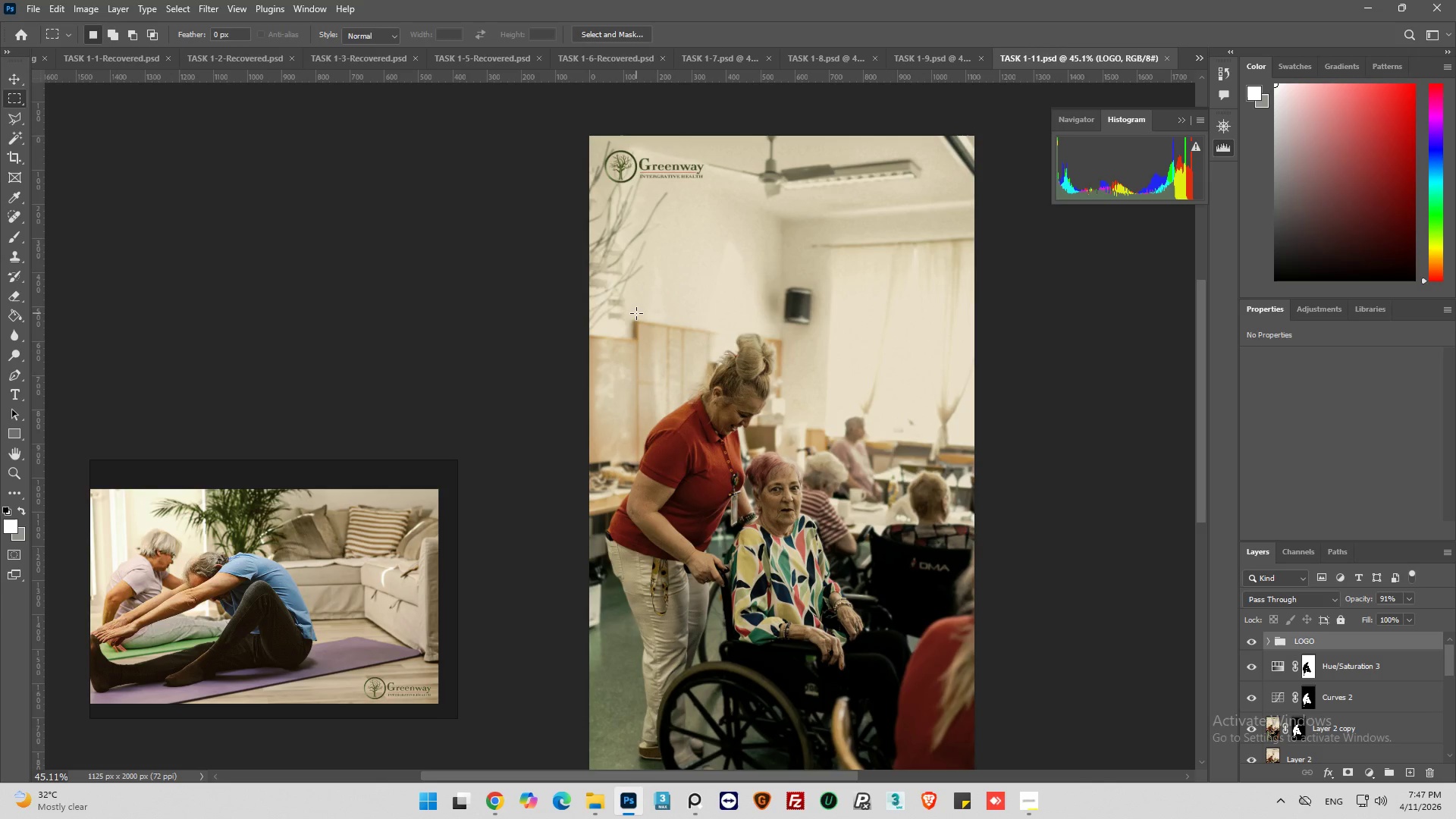 
scroll: coordinate [794, 388], scroll_direction: down, amount: 4.0
 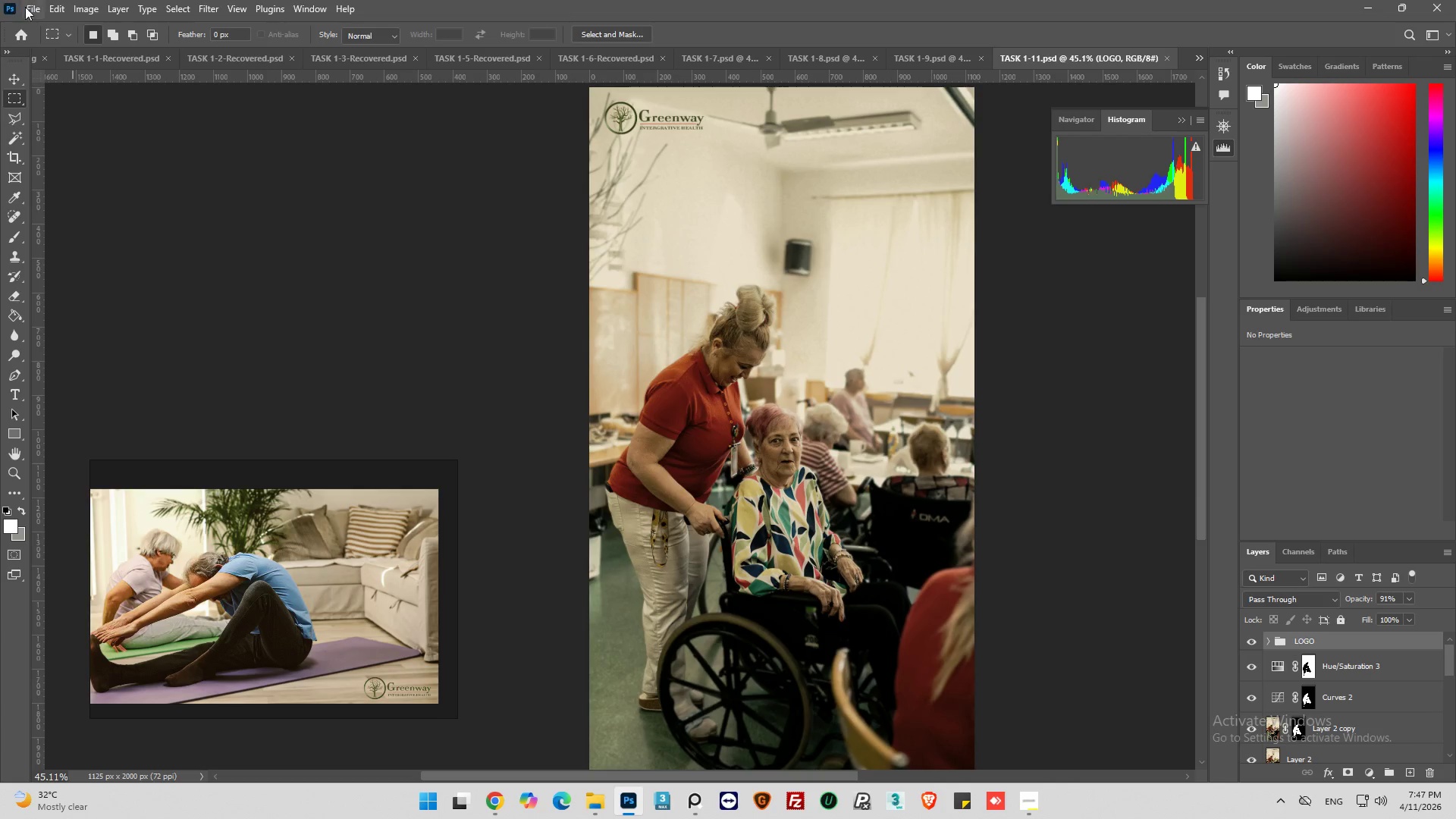 
left_click([27, 7])
 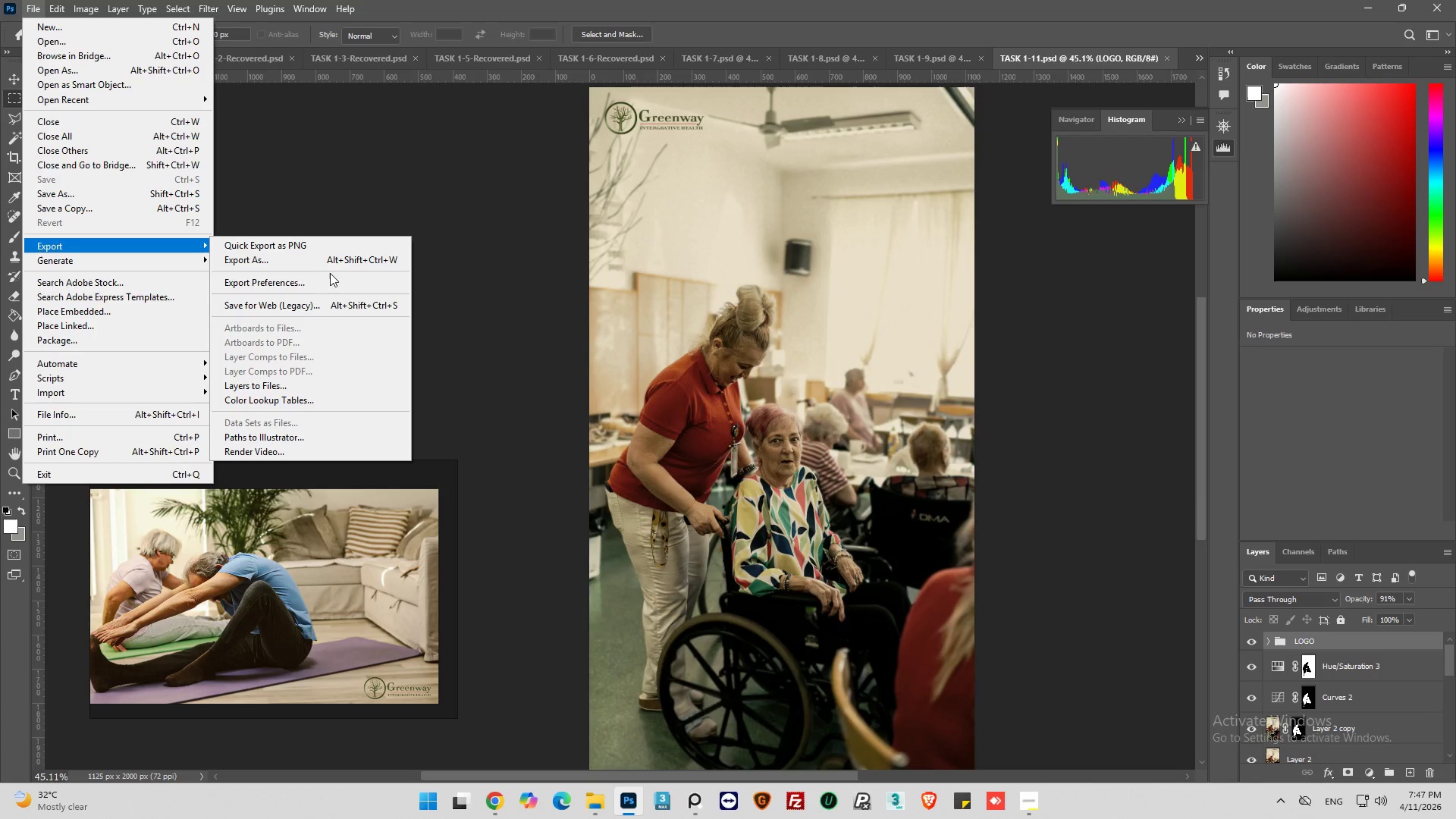 
left_click([328, 262])
 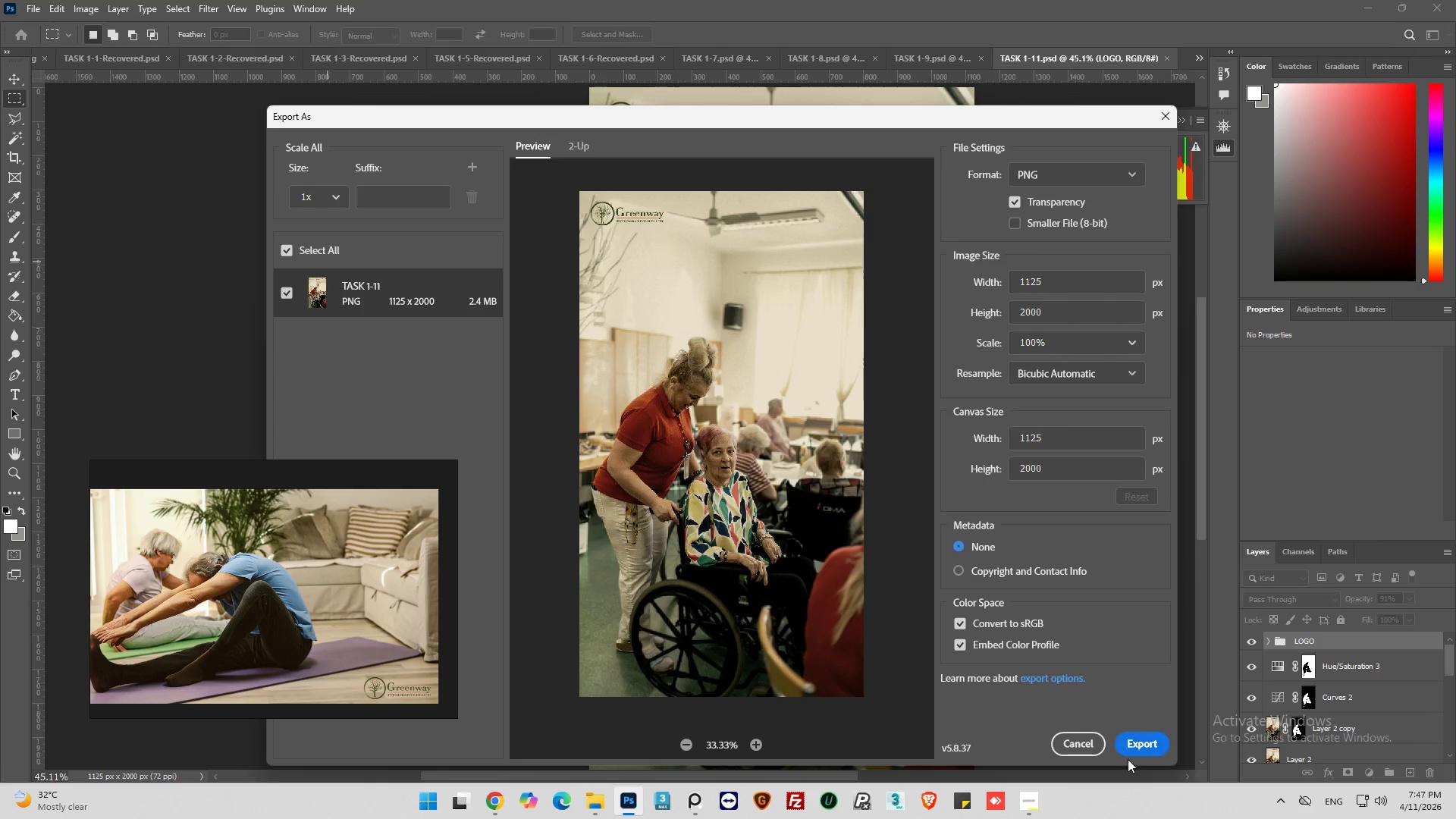 
wait(15.62)
 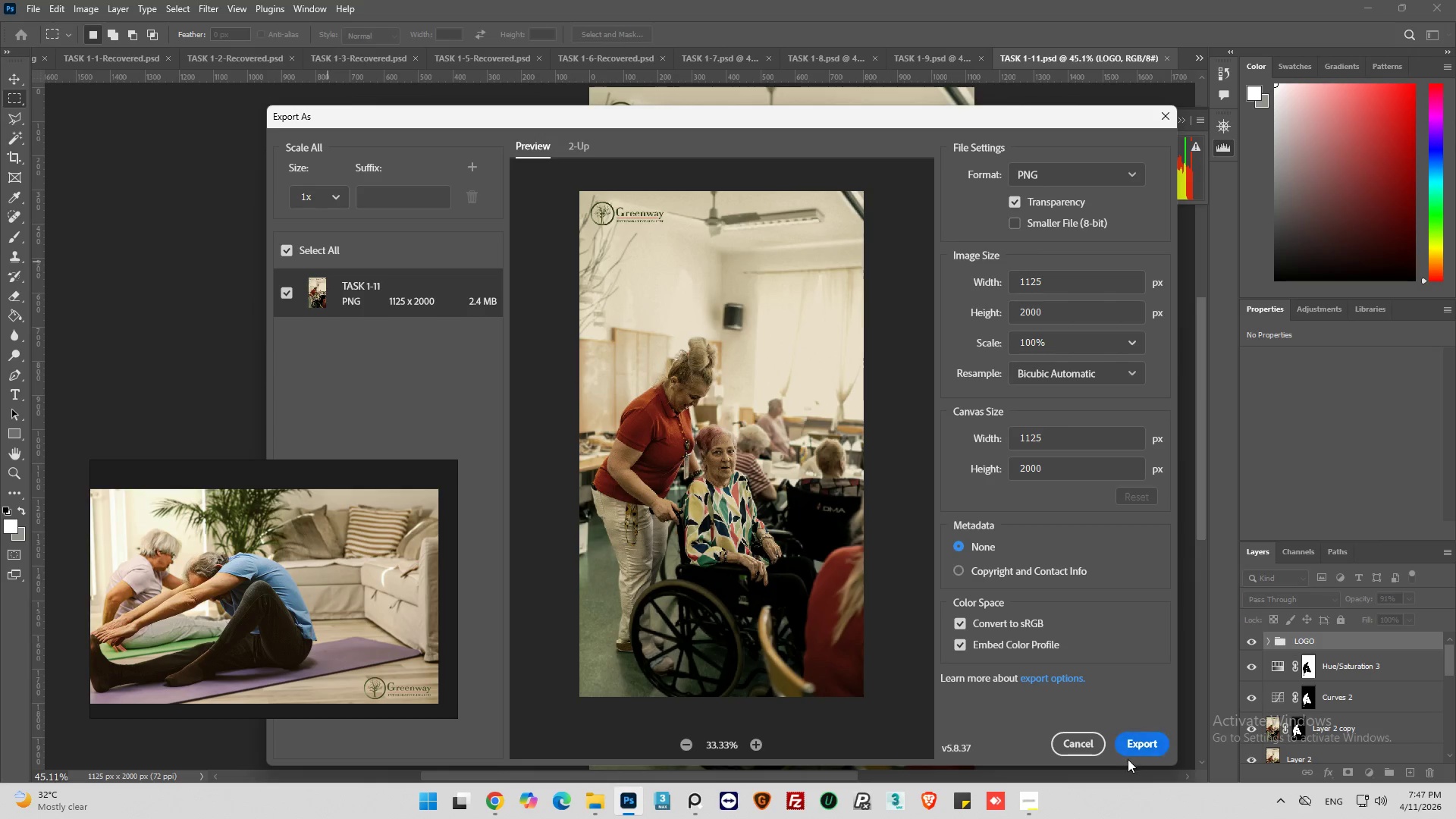 
left_click([858, 507])
 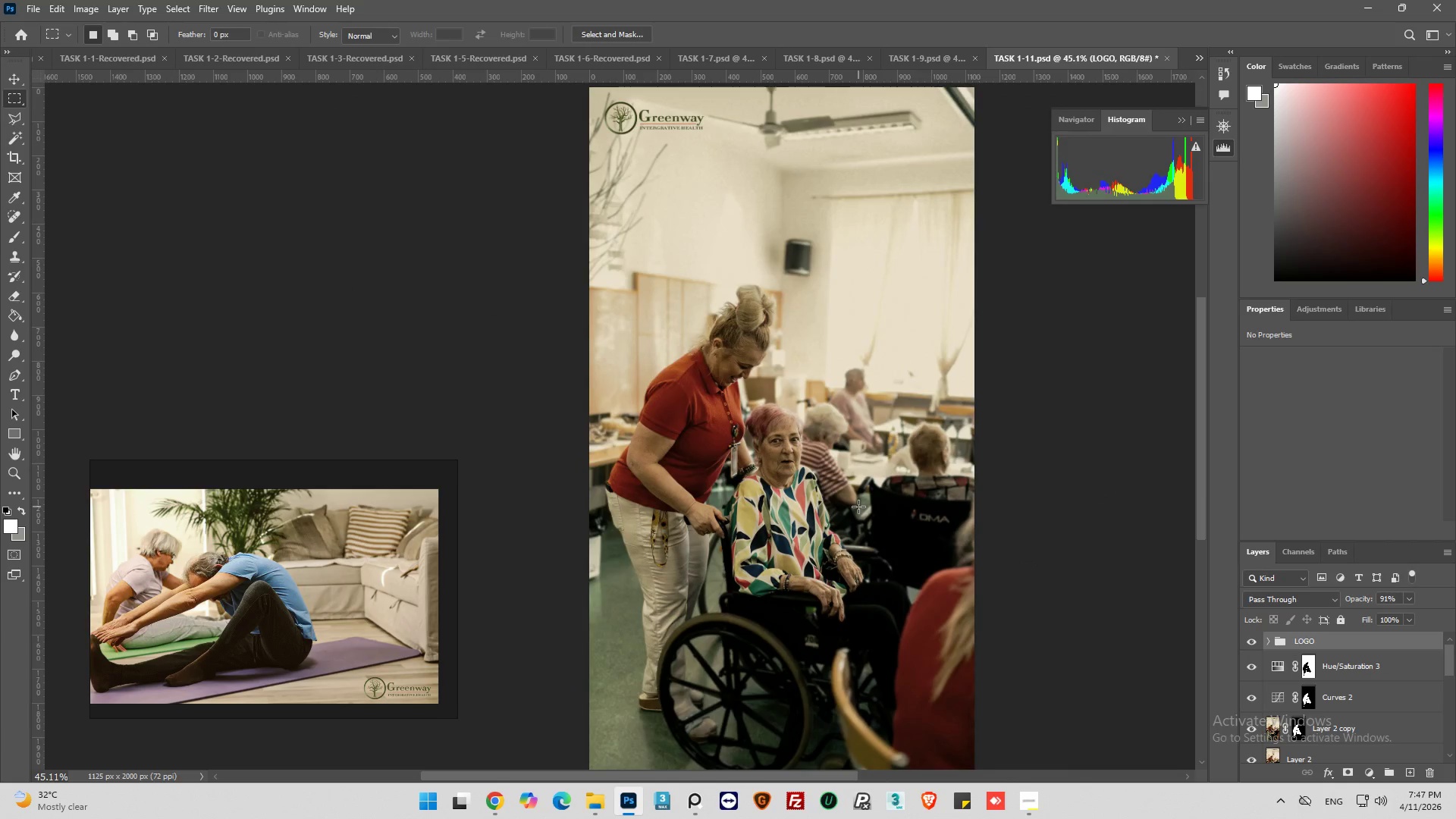 
key(Alt+AltLeft)
 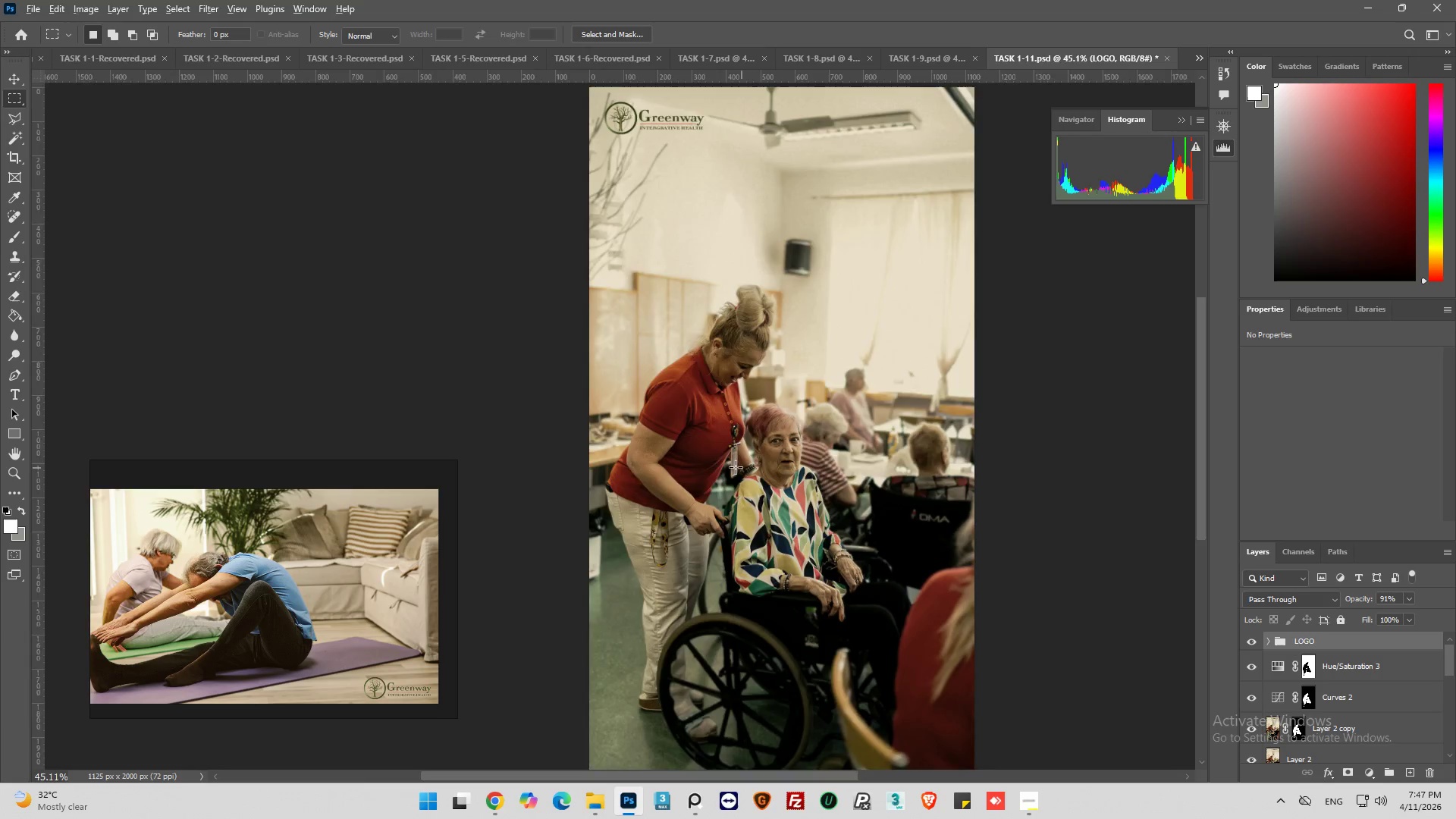 
scroll: coordinate [733, 466], scroll_direction: down, amount: 5.0
 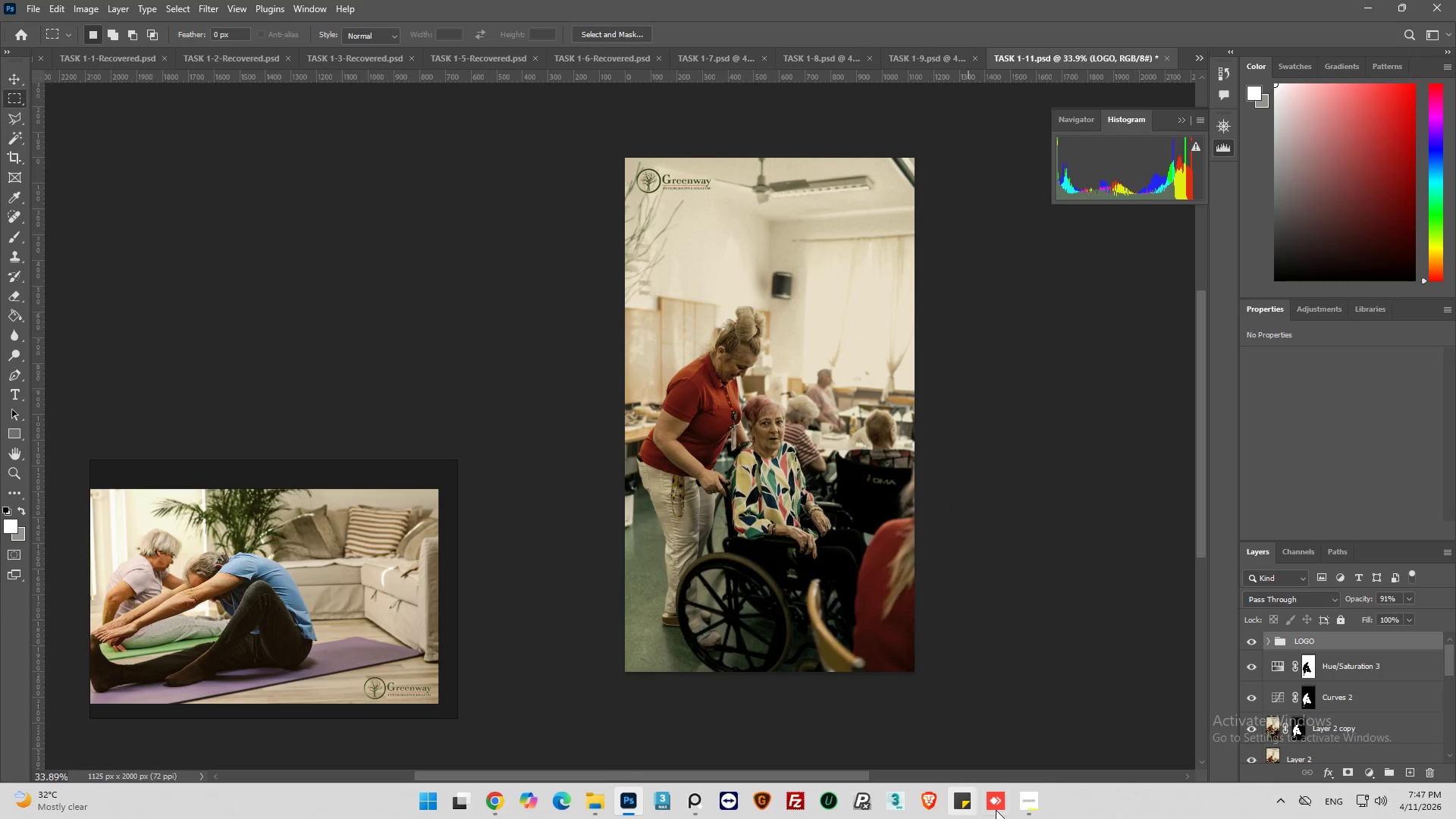 
left_click([1035, 793])